 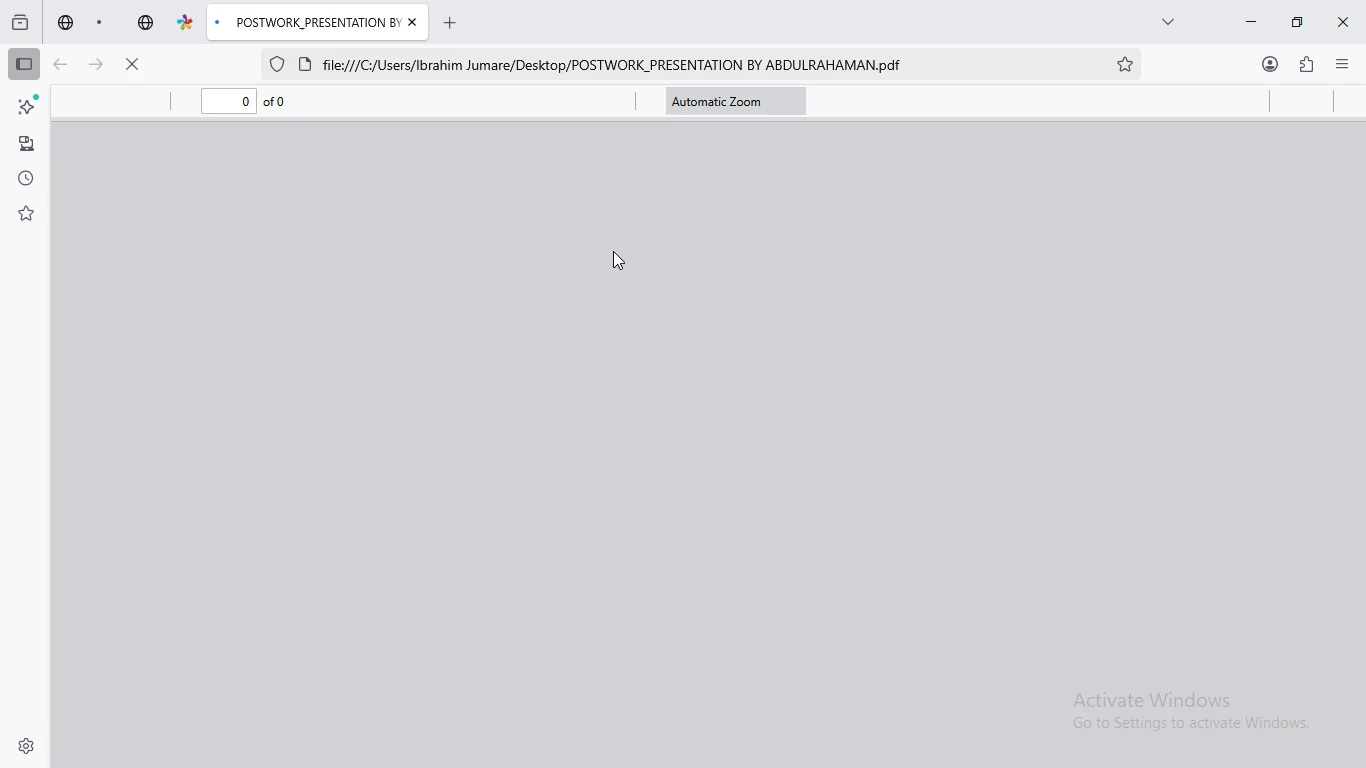 
double_click([1349, 753])
 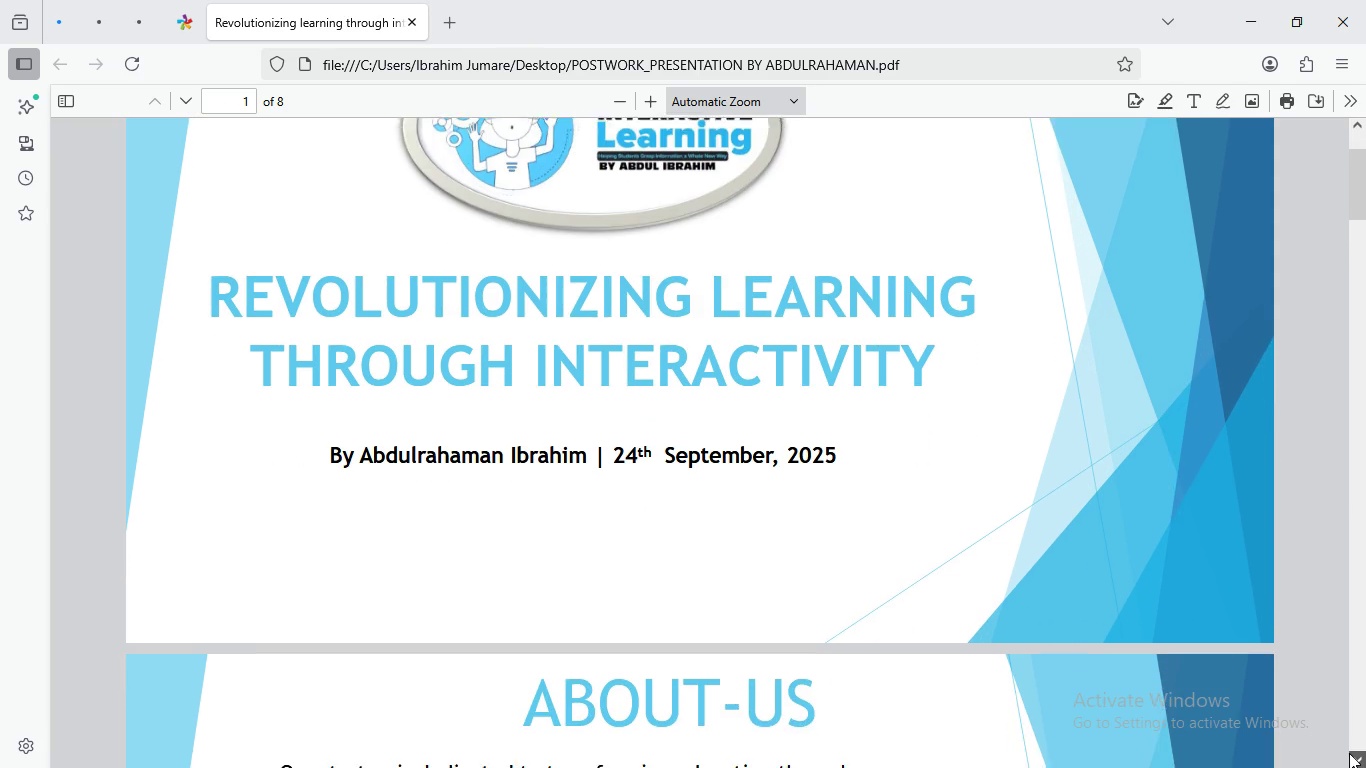 
triple_click([1349, 753])
 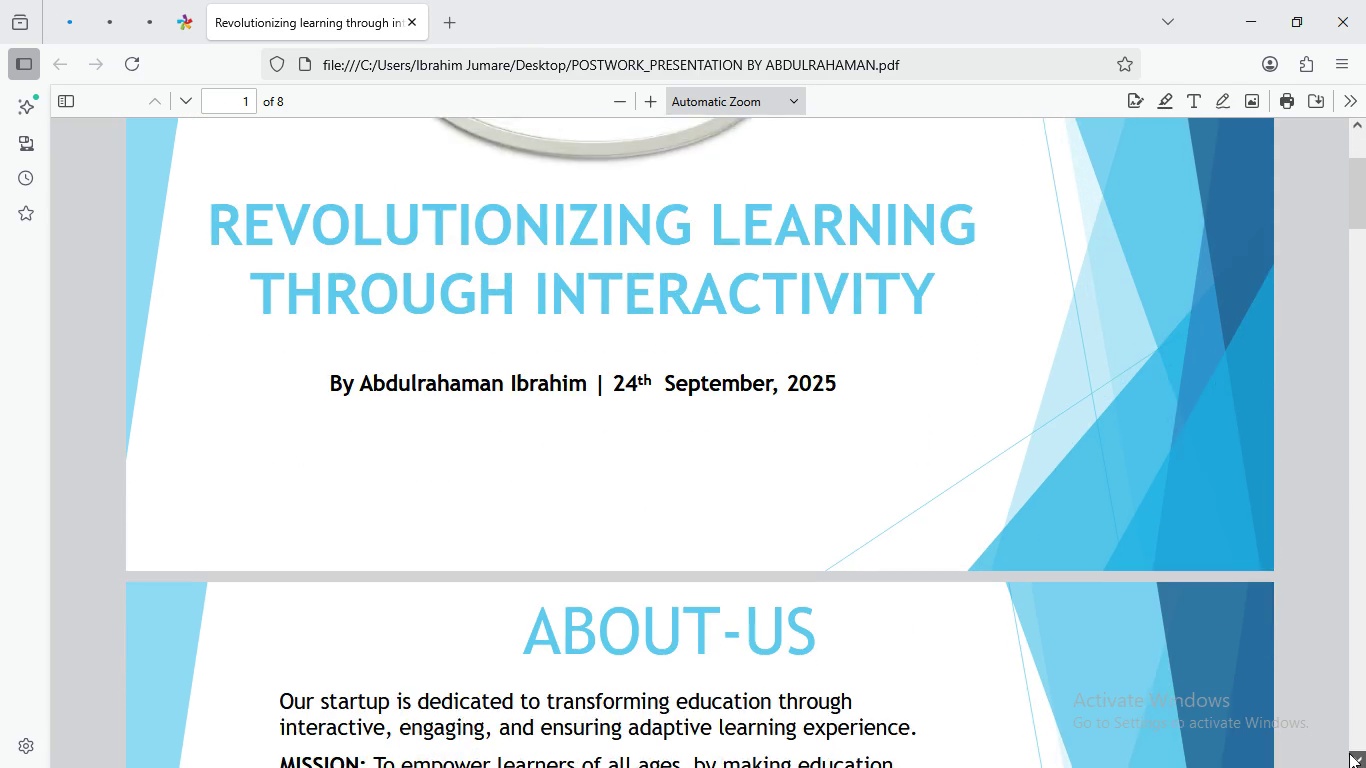 
triple_click([1349, 753])
 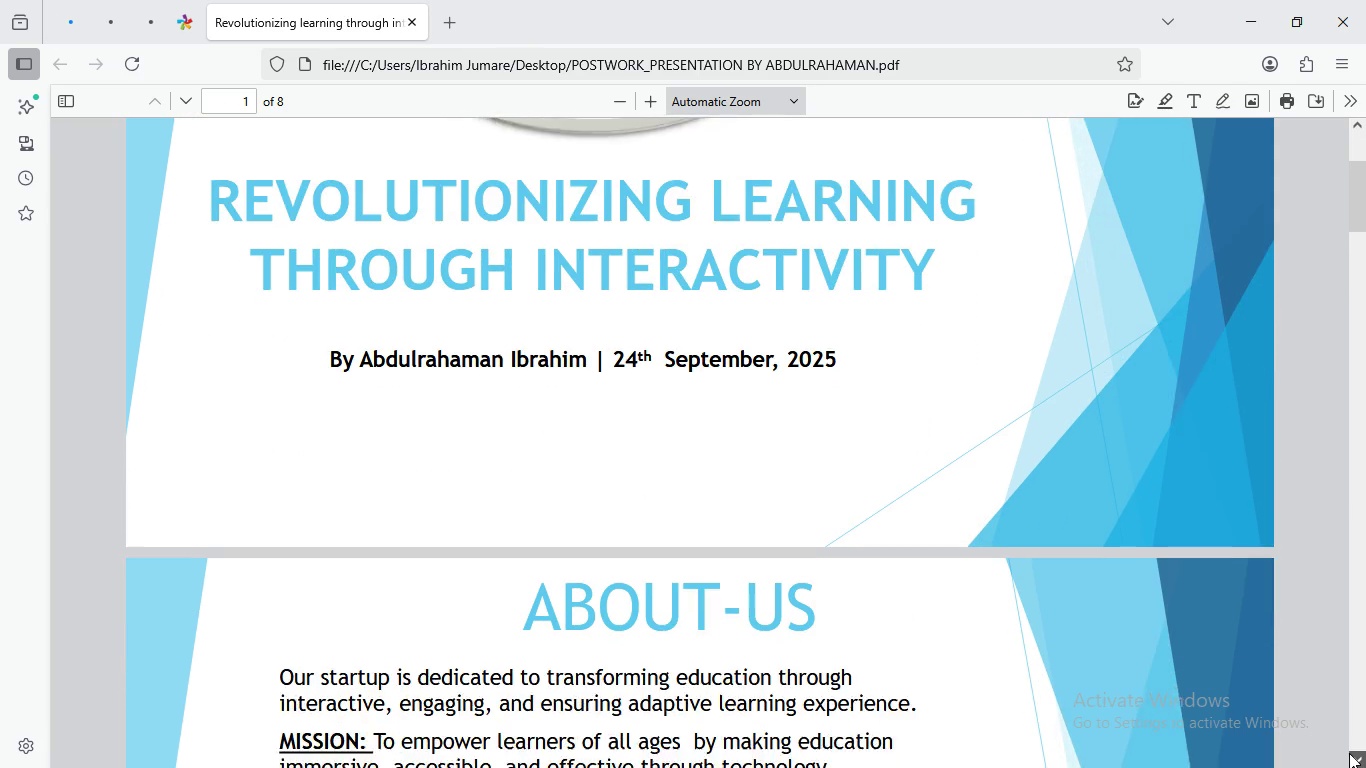 
triple_click([1349, 753])
 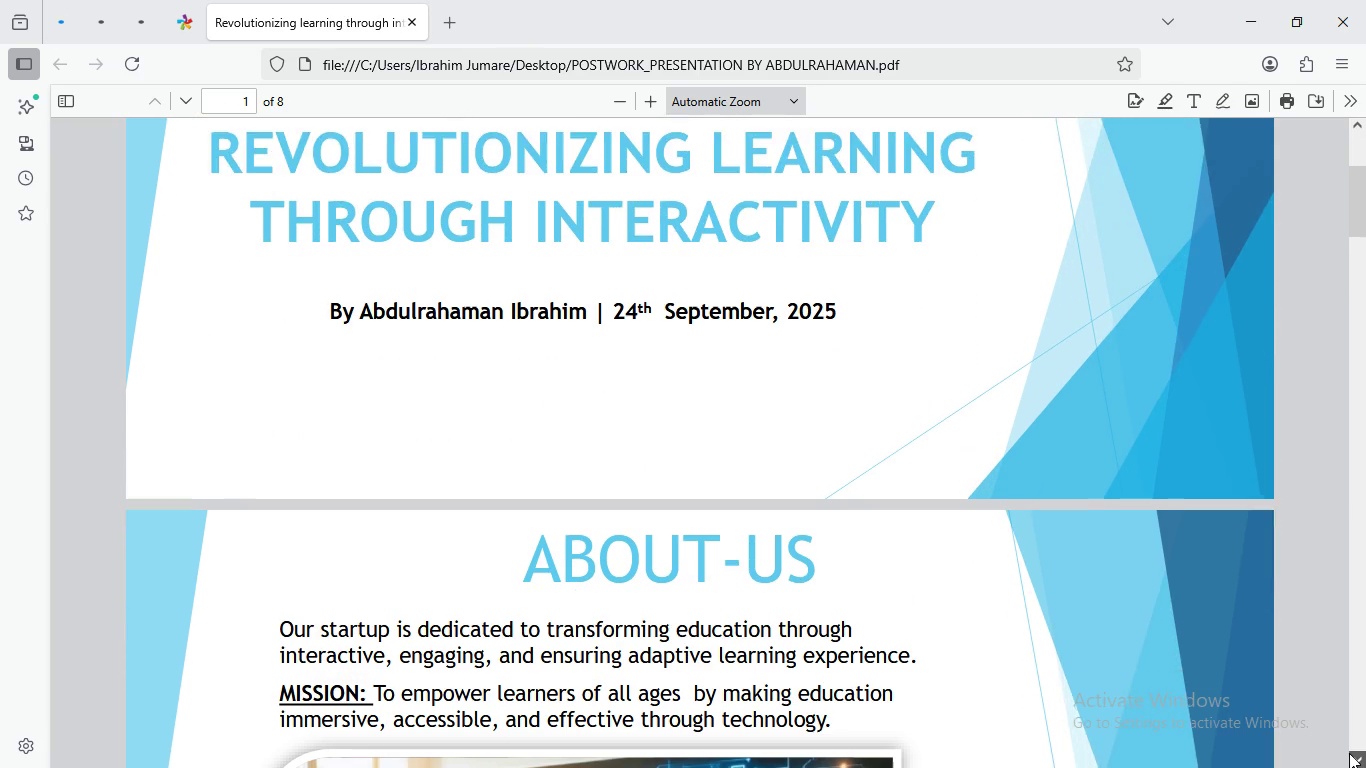 
triple_click([1349, 753])
 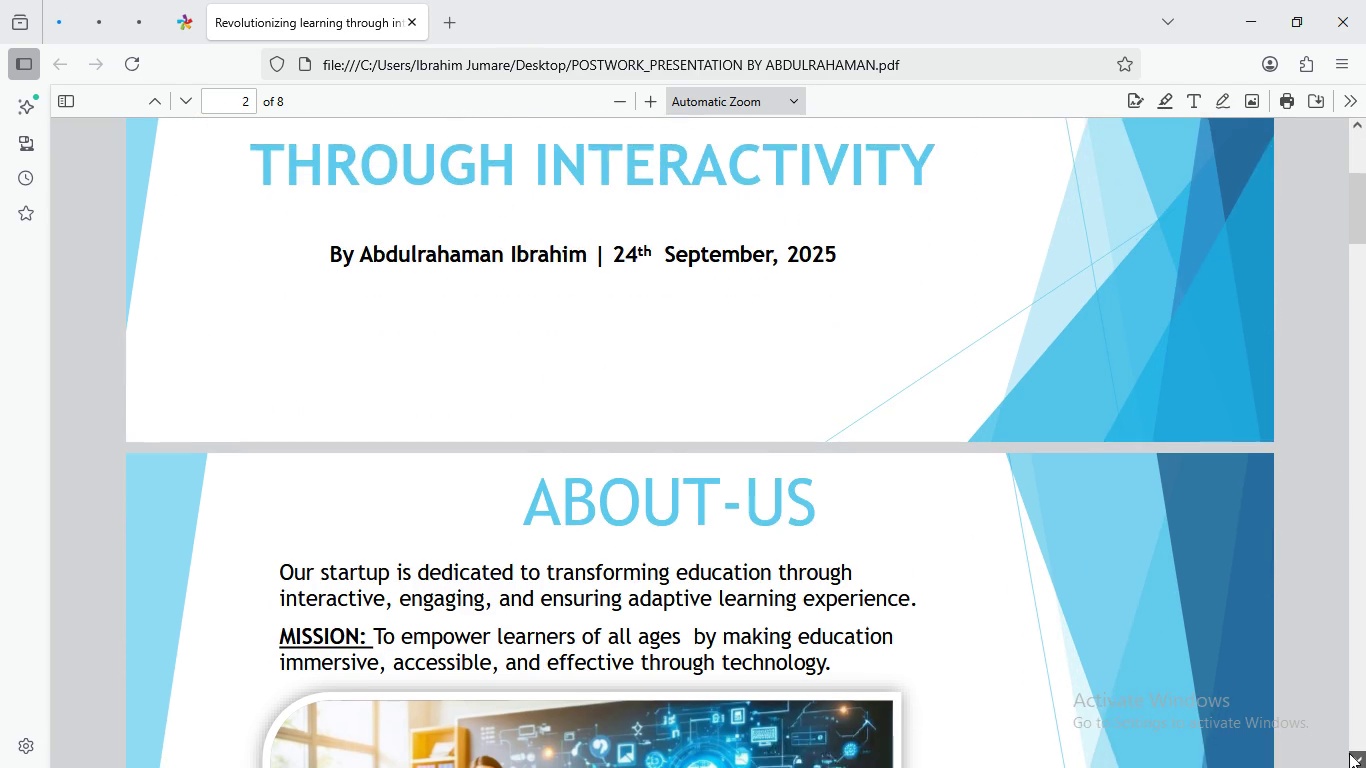 
triple_click([1349, 753])
 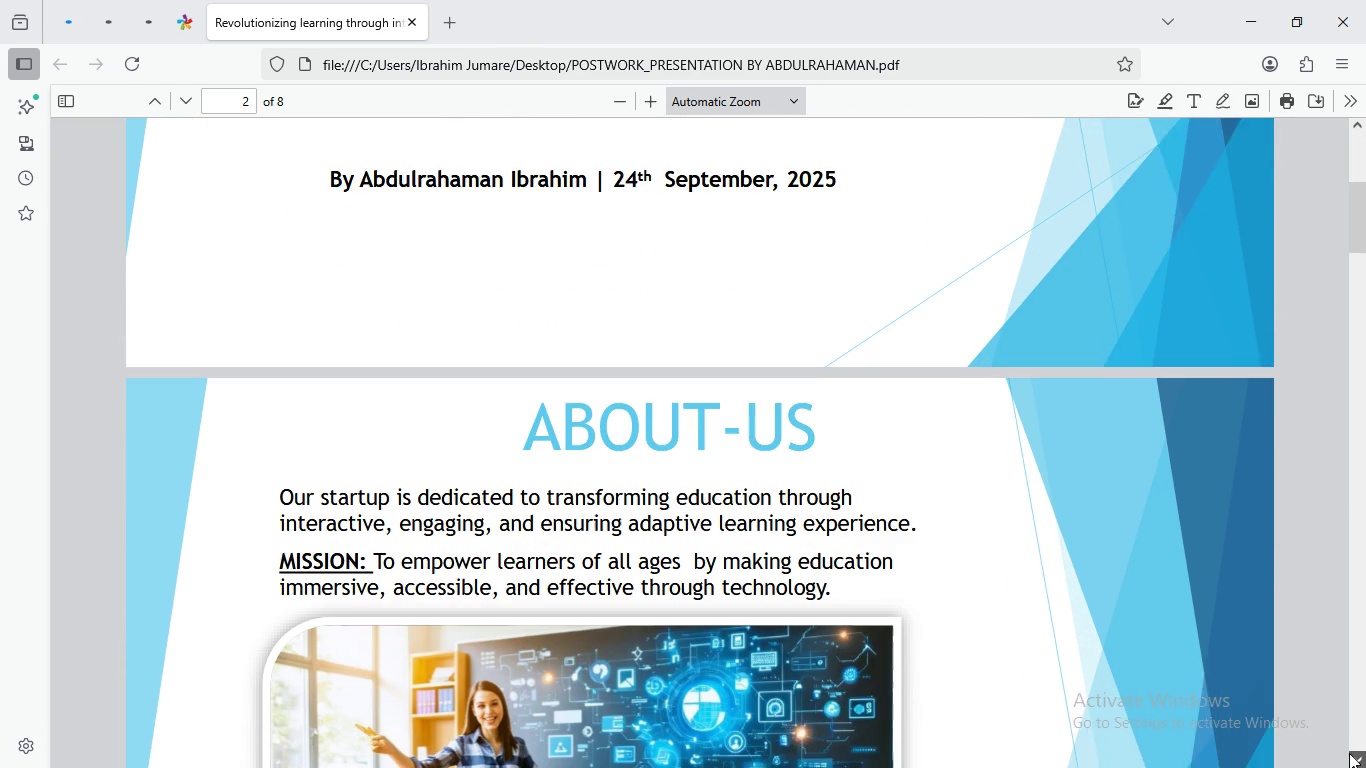 
triple_click([1349, 753])
 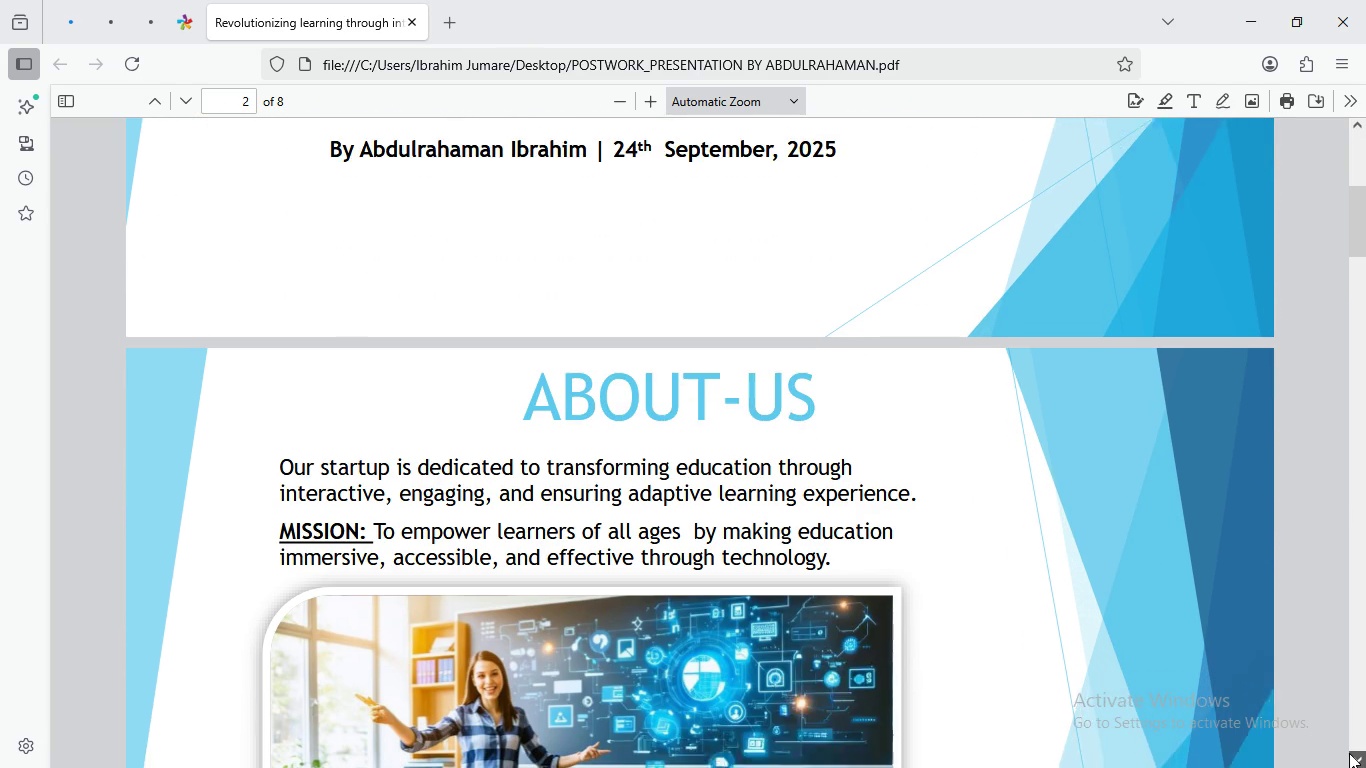 
triple_click([1349, 753])
 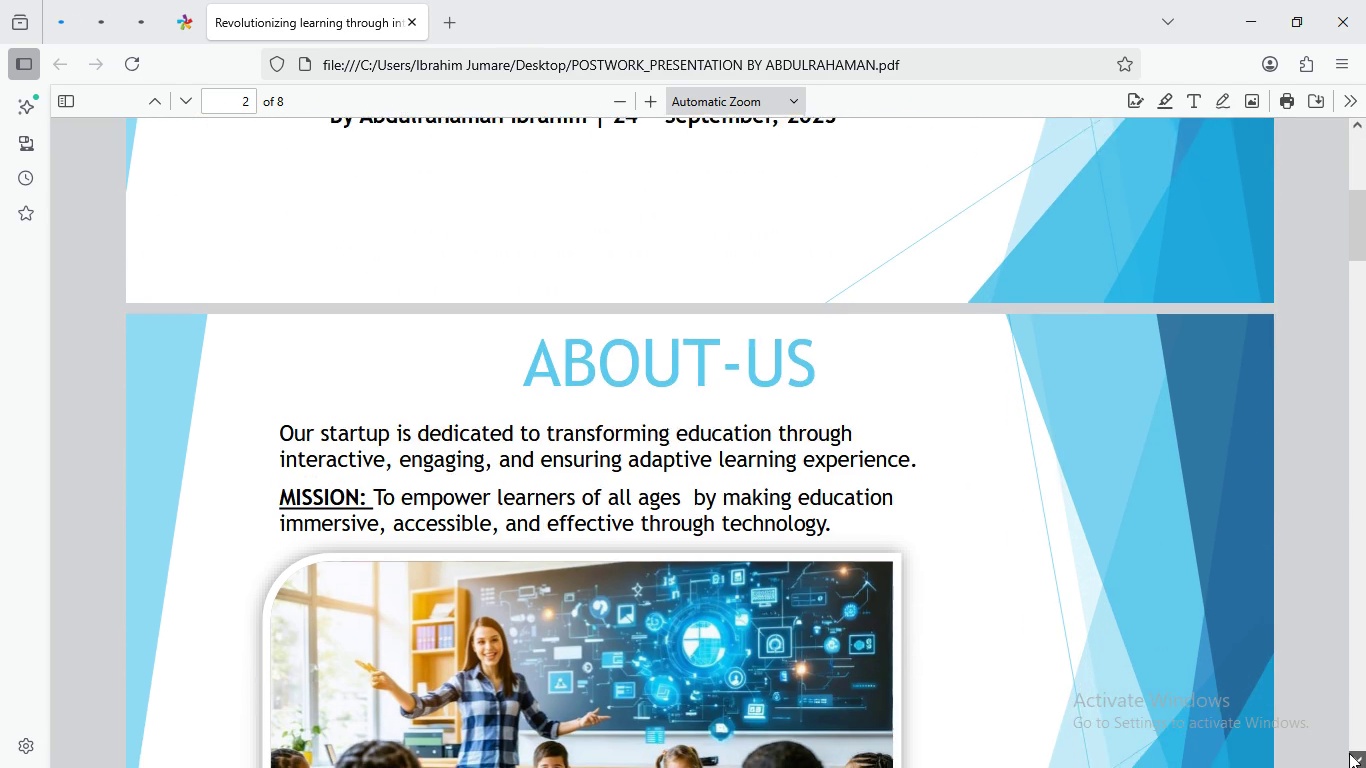 
triple_click([1349, 753])
 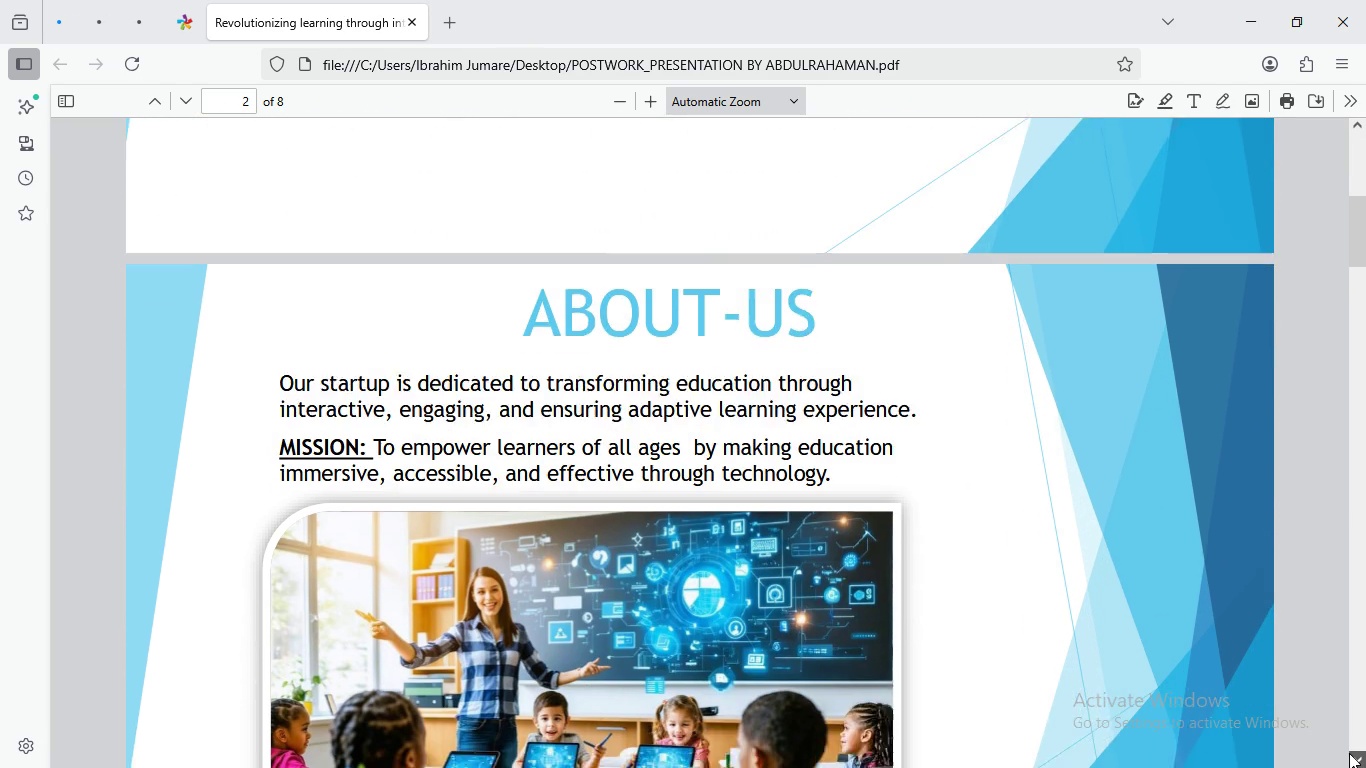 
triple_click([1349, 753])
 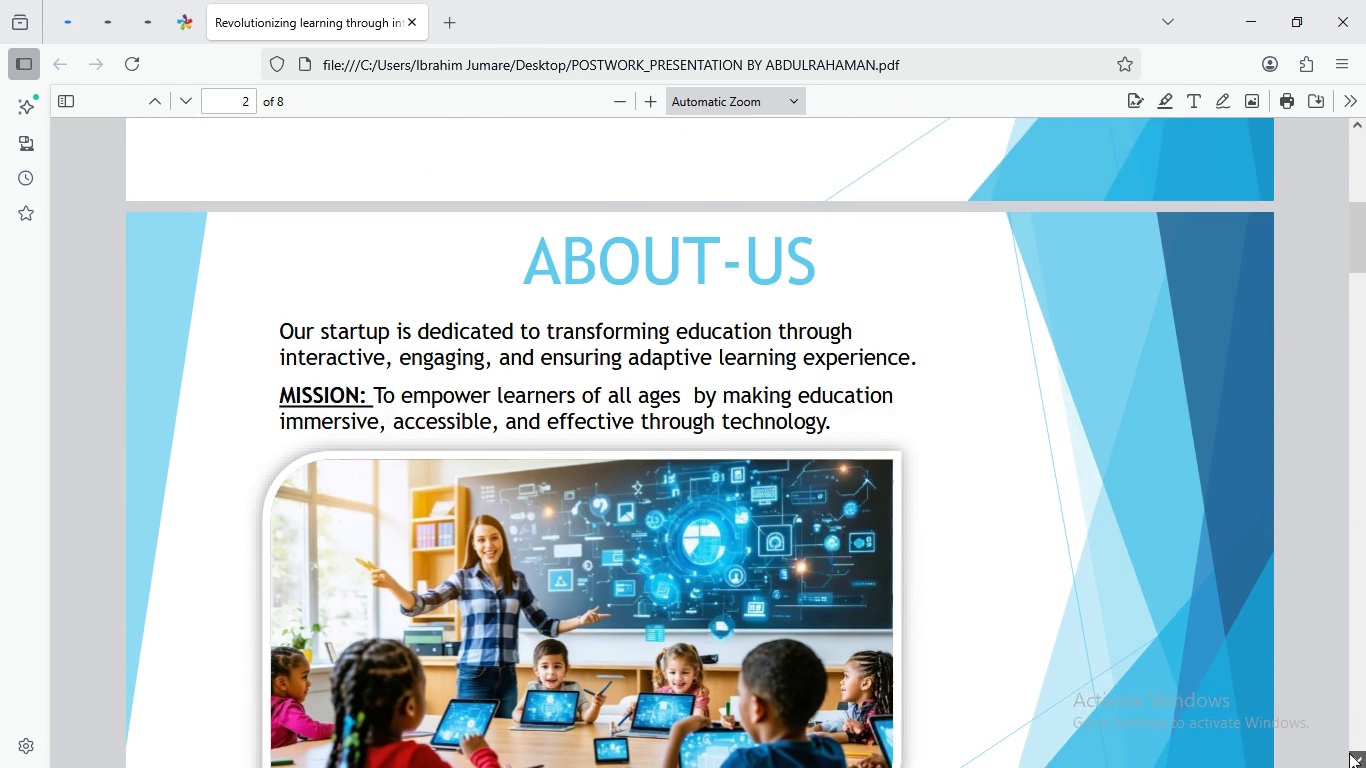 
triple_click([1349, 753])
 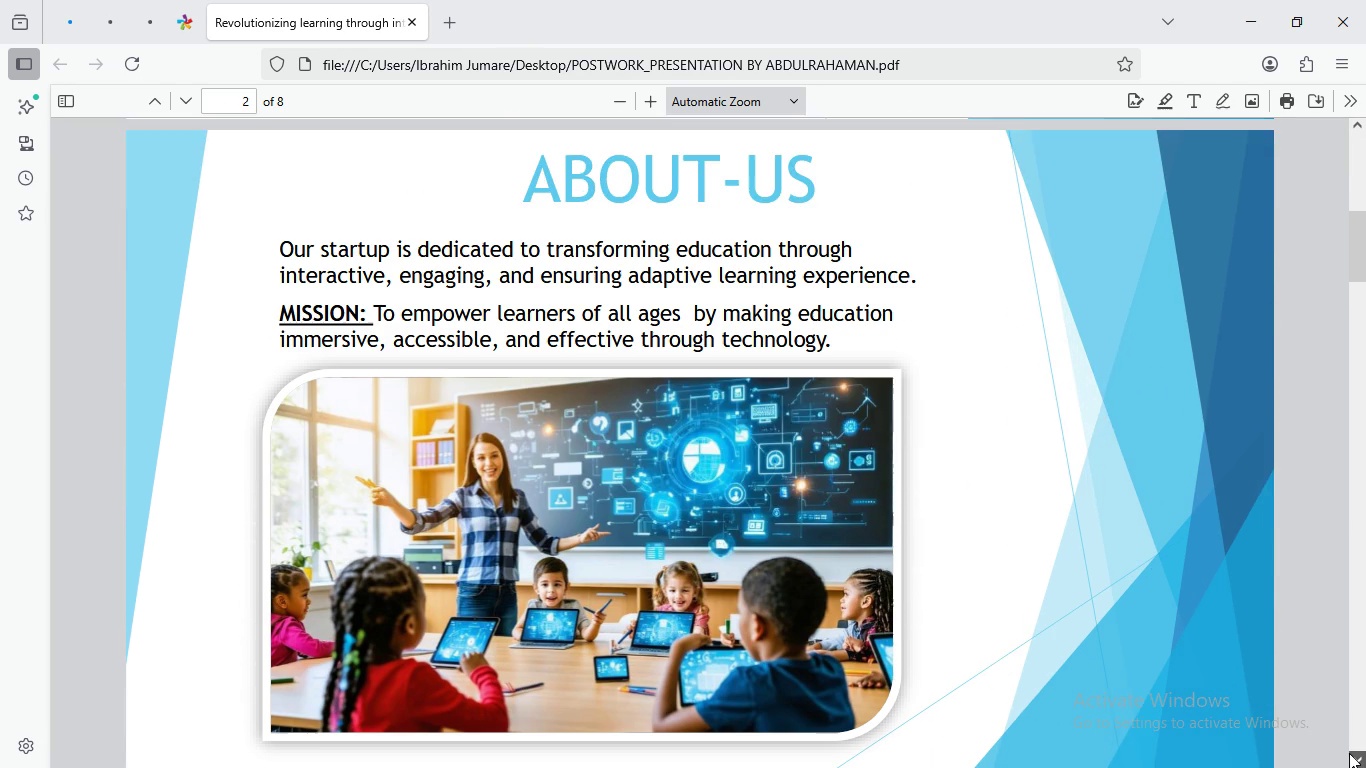 
triple_click([1349, 753])
 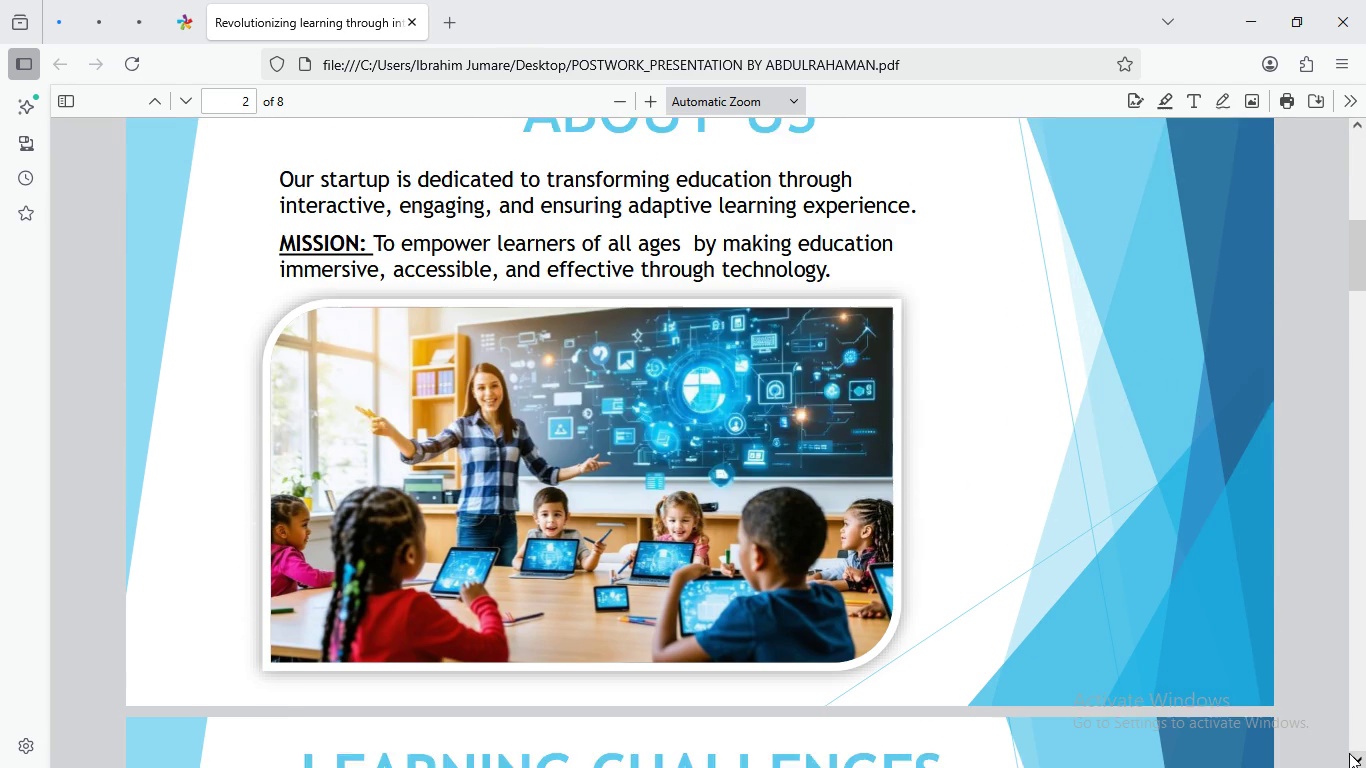 
triple_click([1349, 753])
 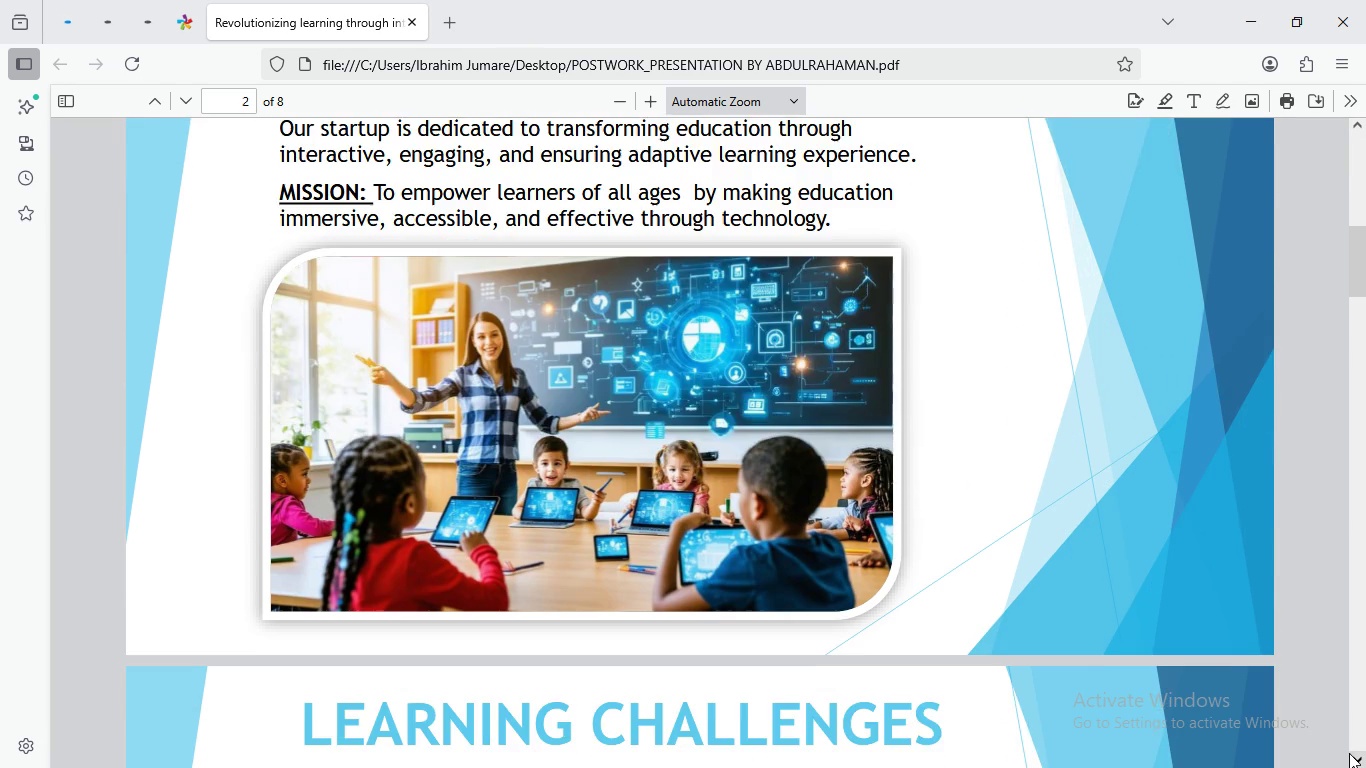 
triple_click([1349, 753])
 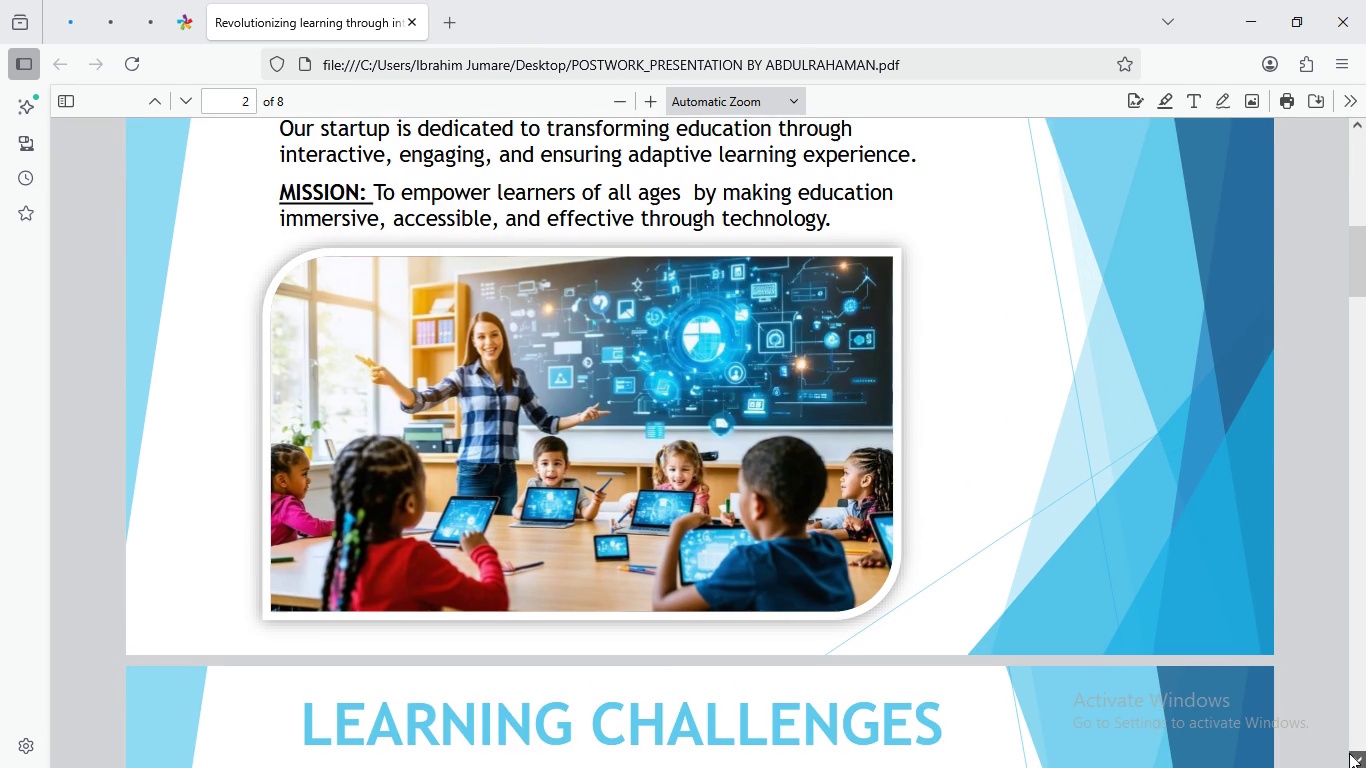 
triple_click([1349, 753])
 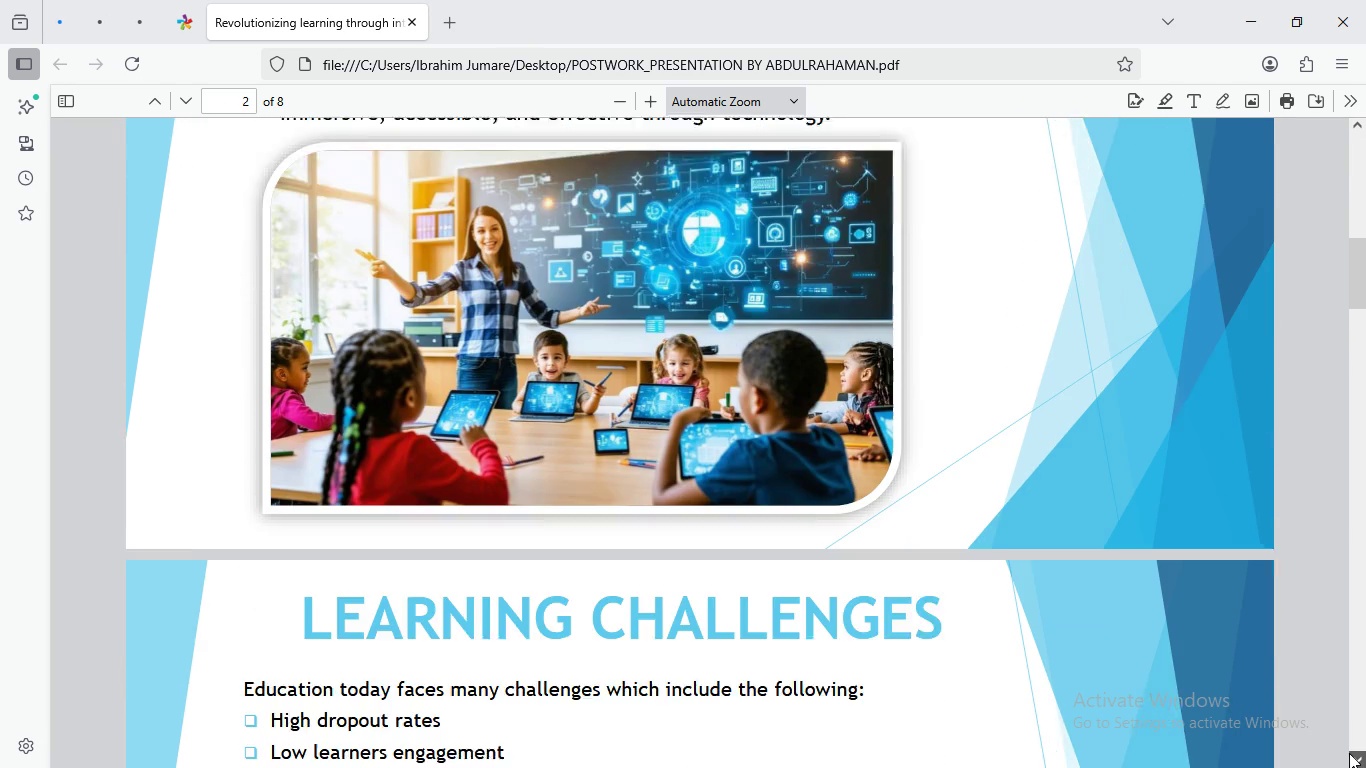 
triple_click([1349, 753])
 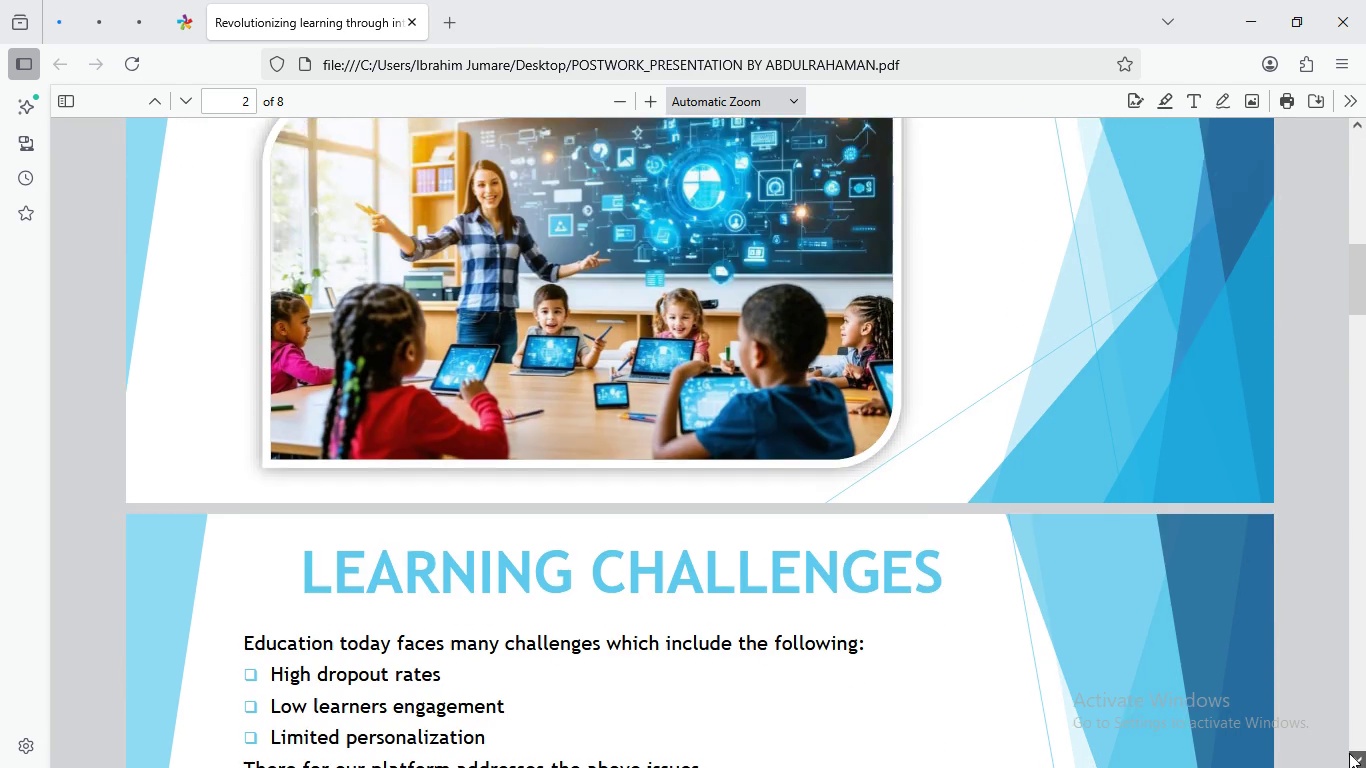 
triple_click([1349, 753])
 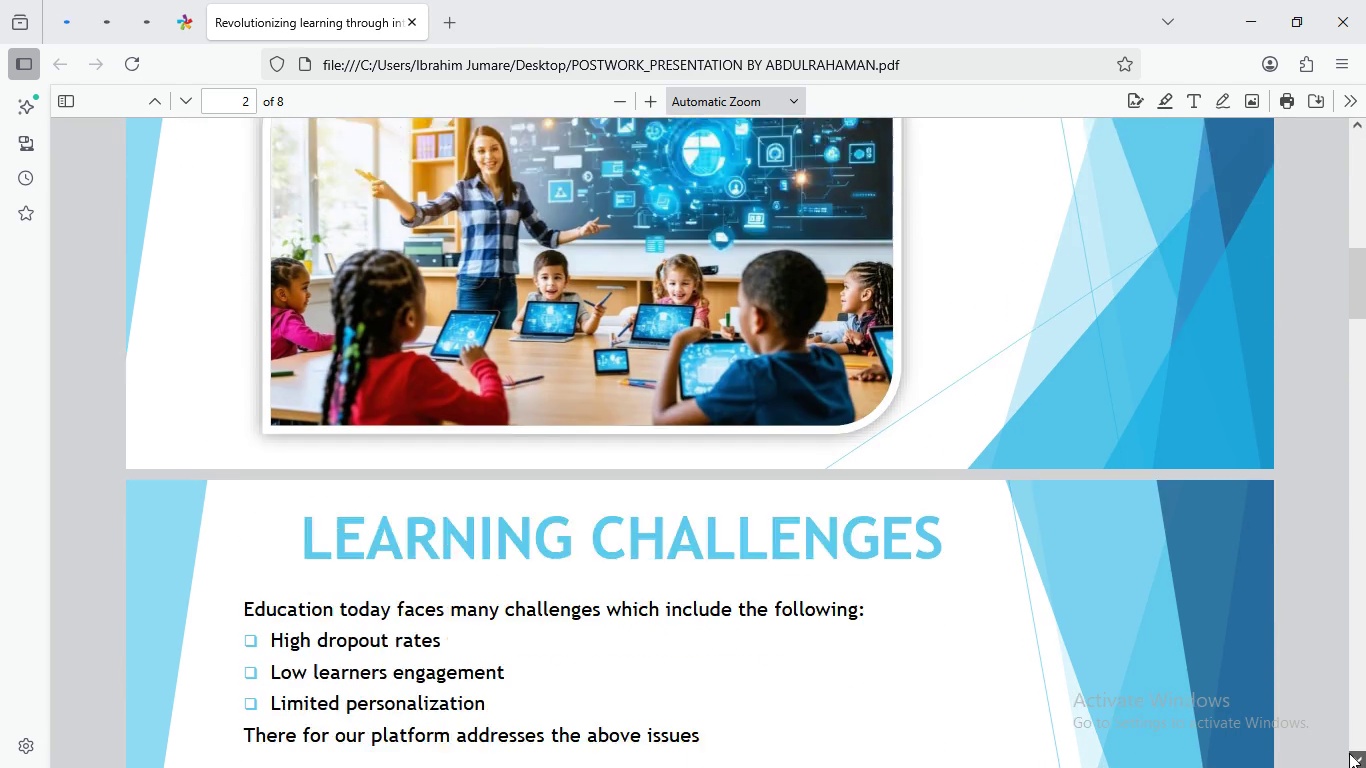 
triple_click([1349, 753])
 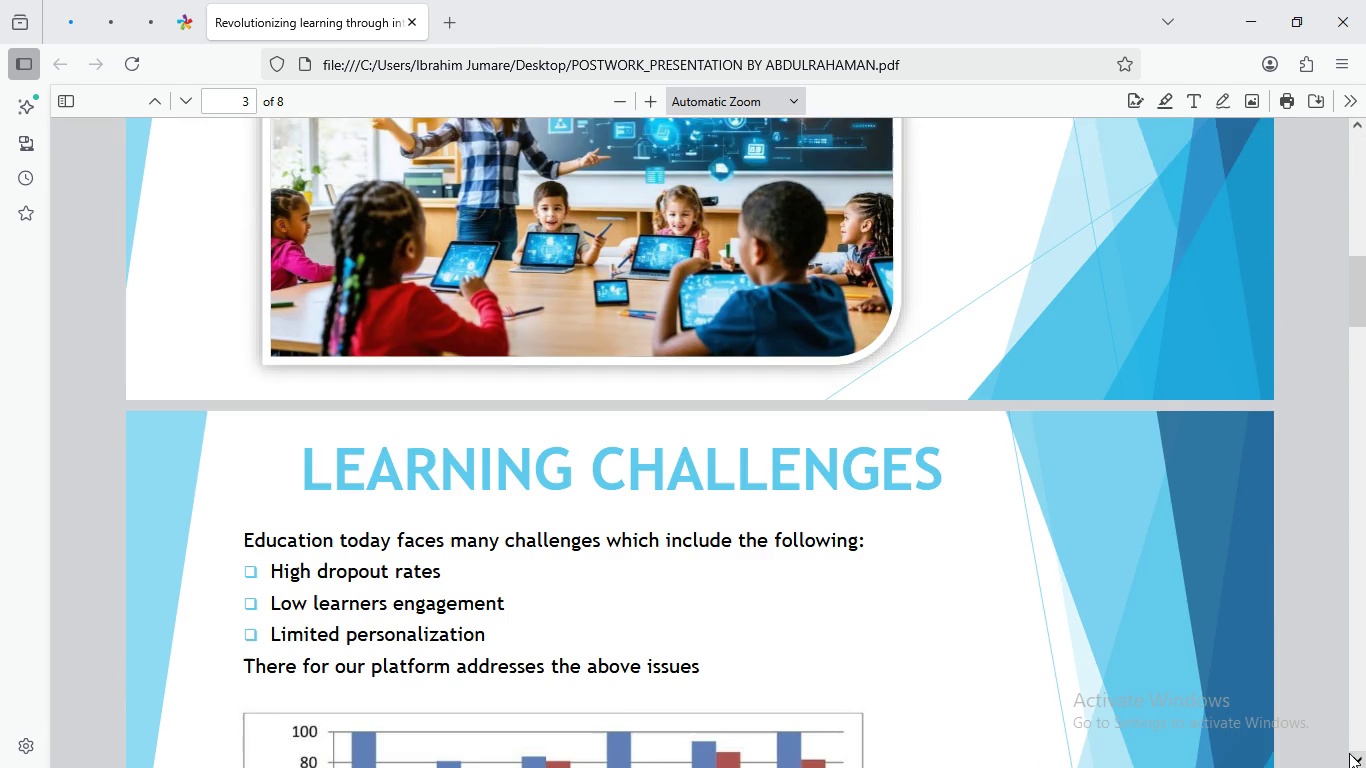 
triple_click([1349, 753])
 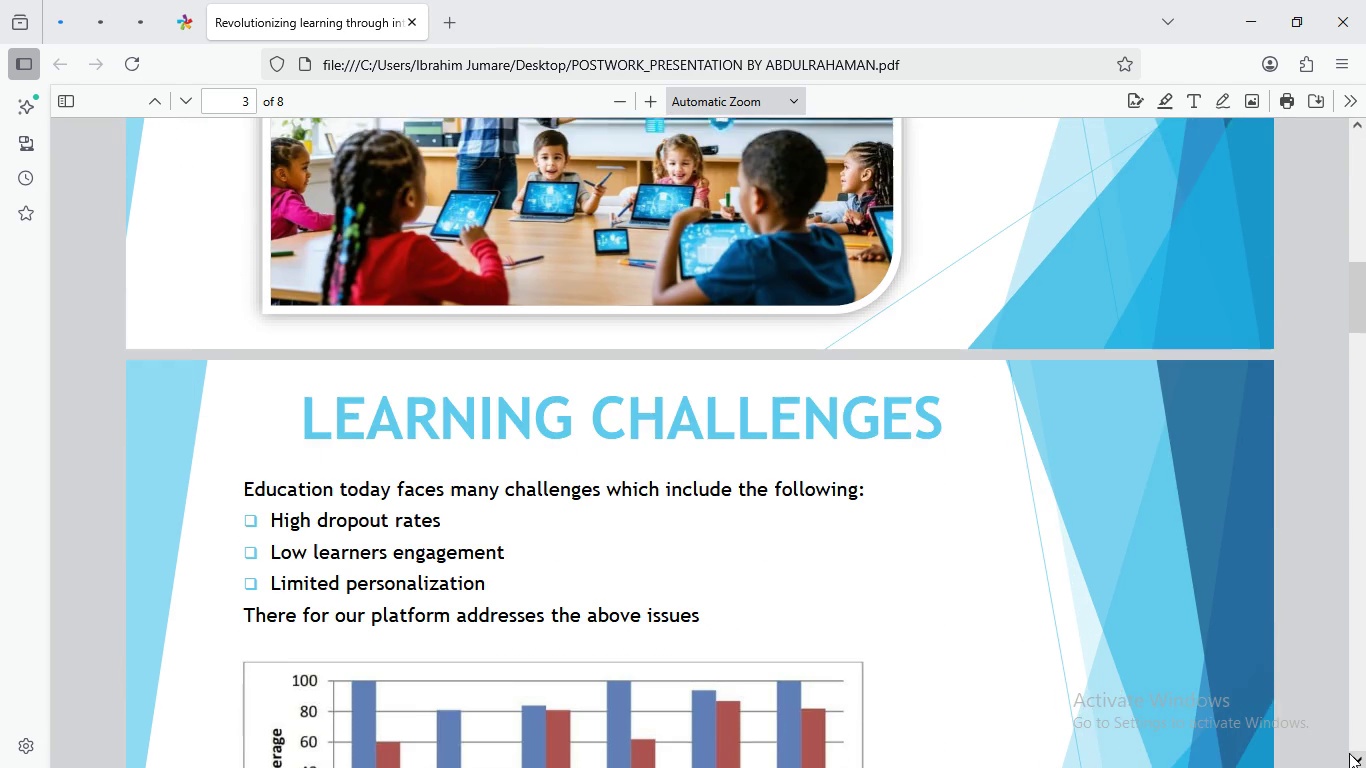 
triple_click([1349, 753])
 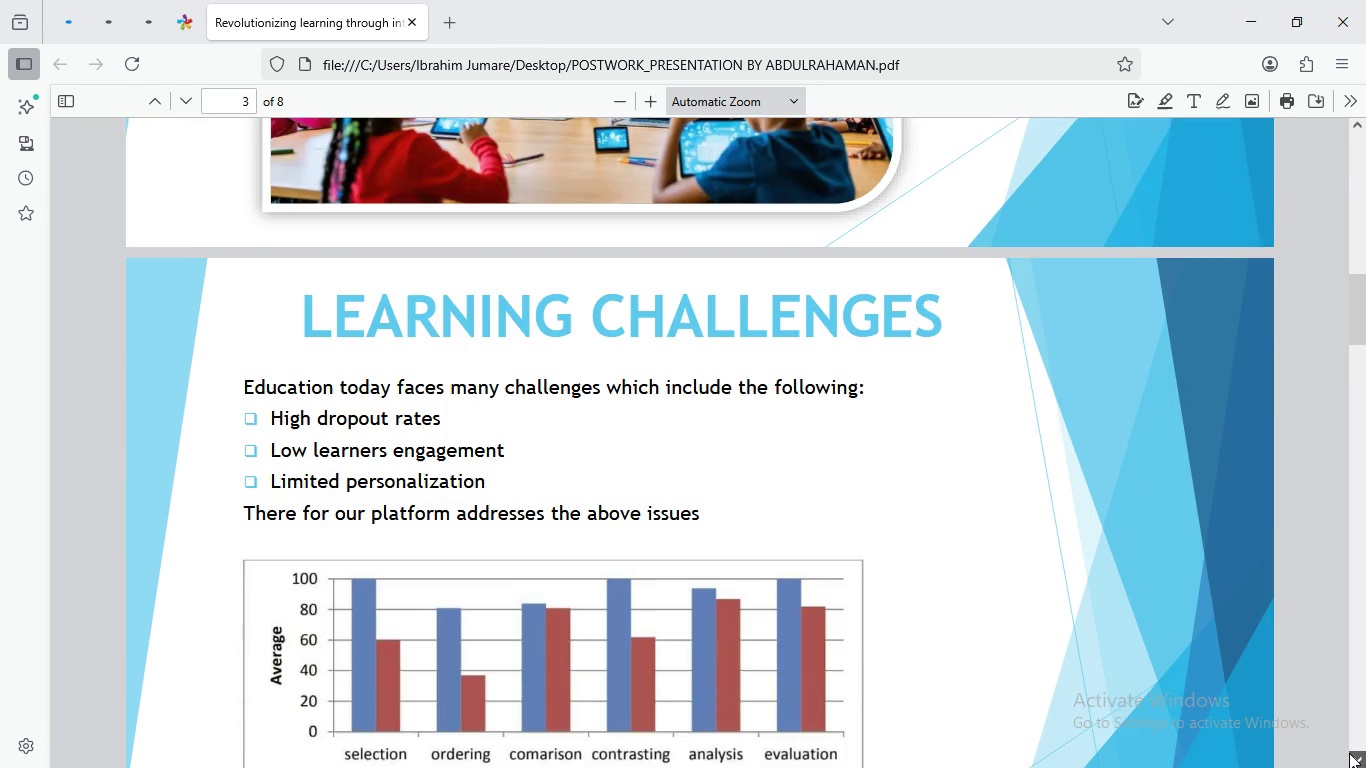 
triple_click([1349, 753])
 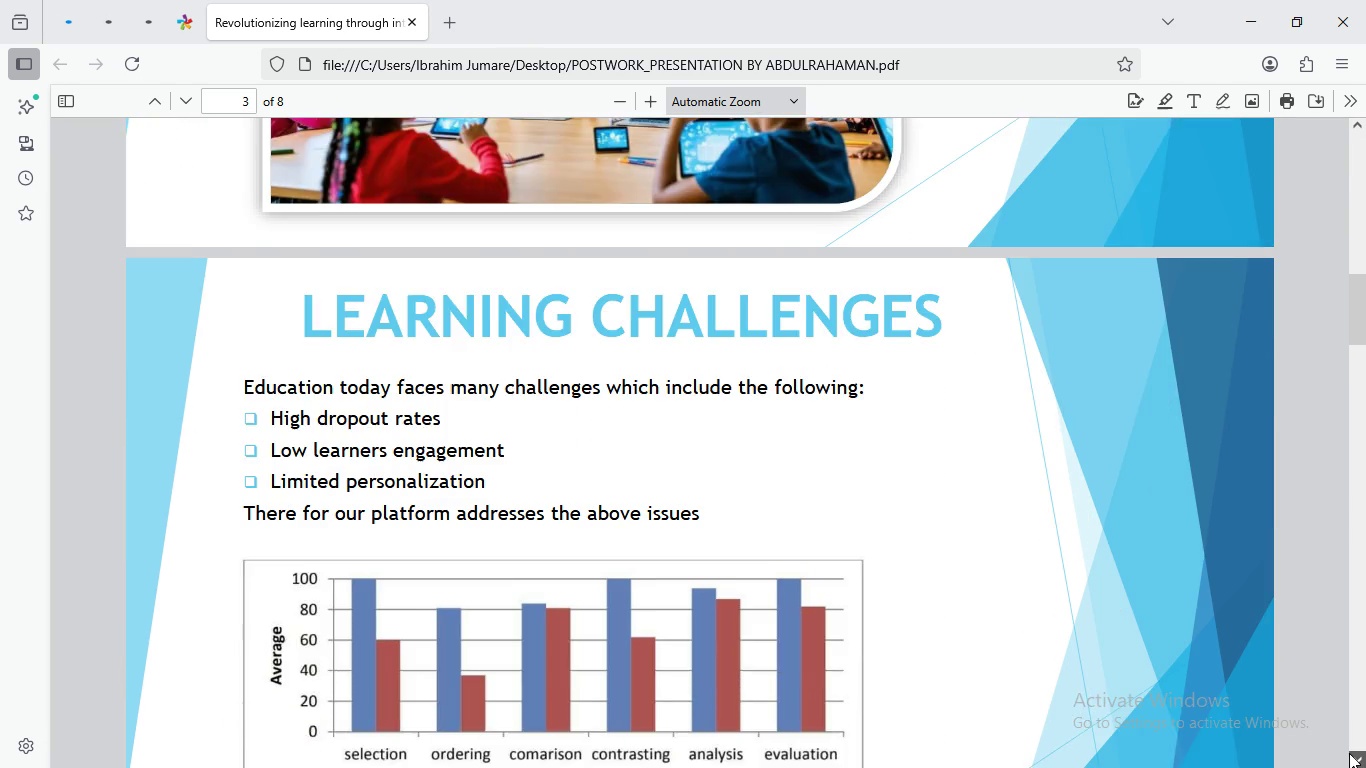 
triple_click([1349, 753])
 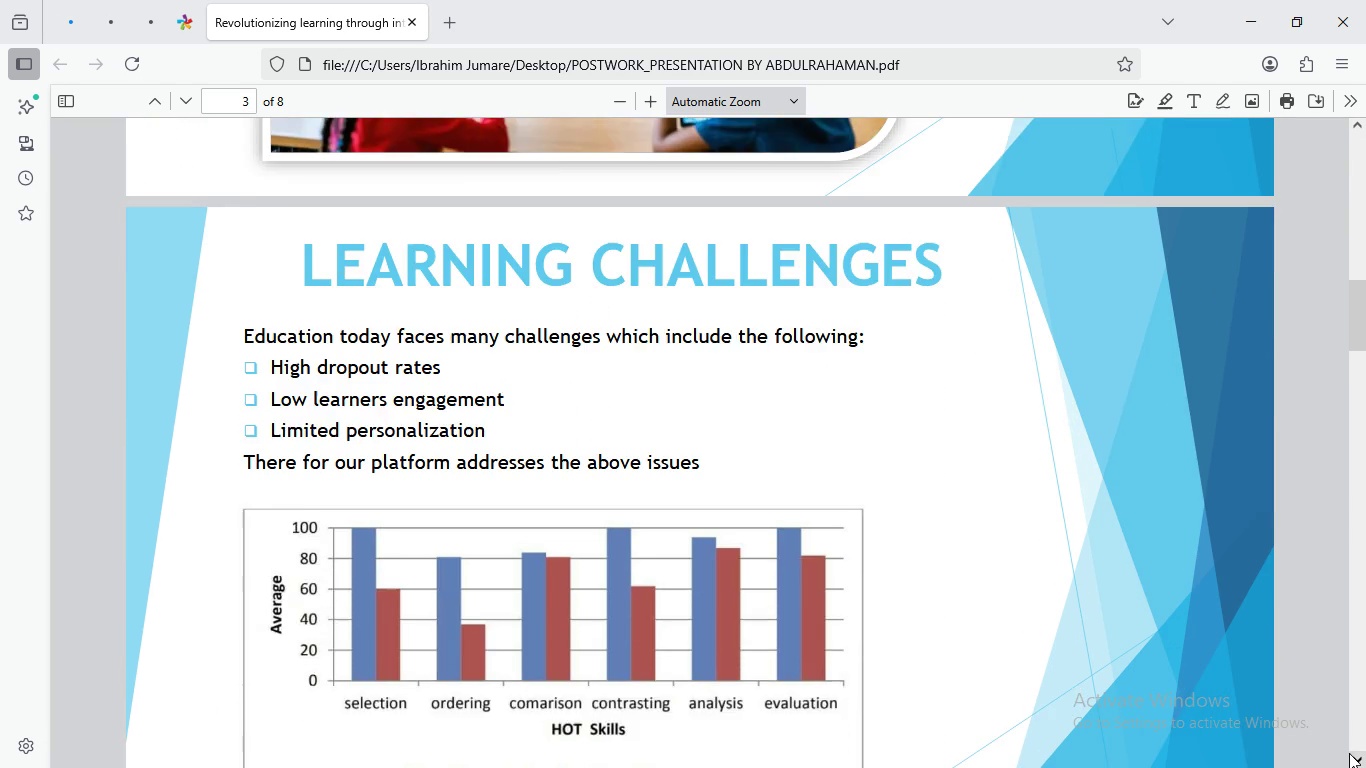 
triple_click([1349, 753])
 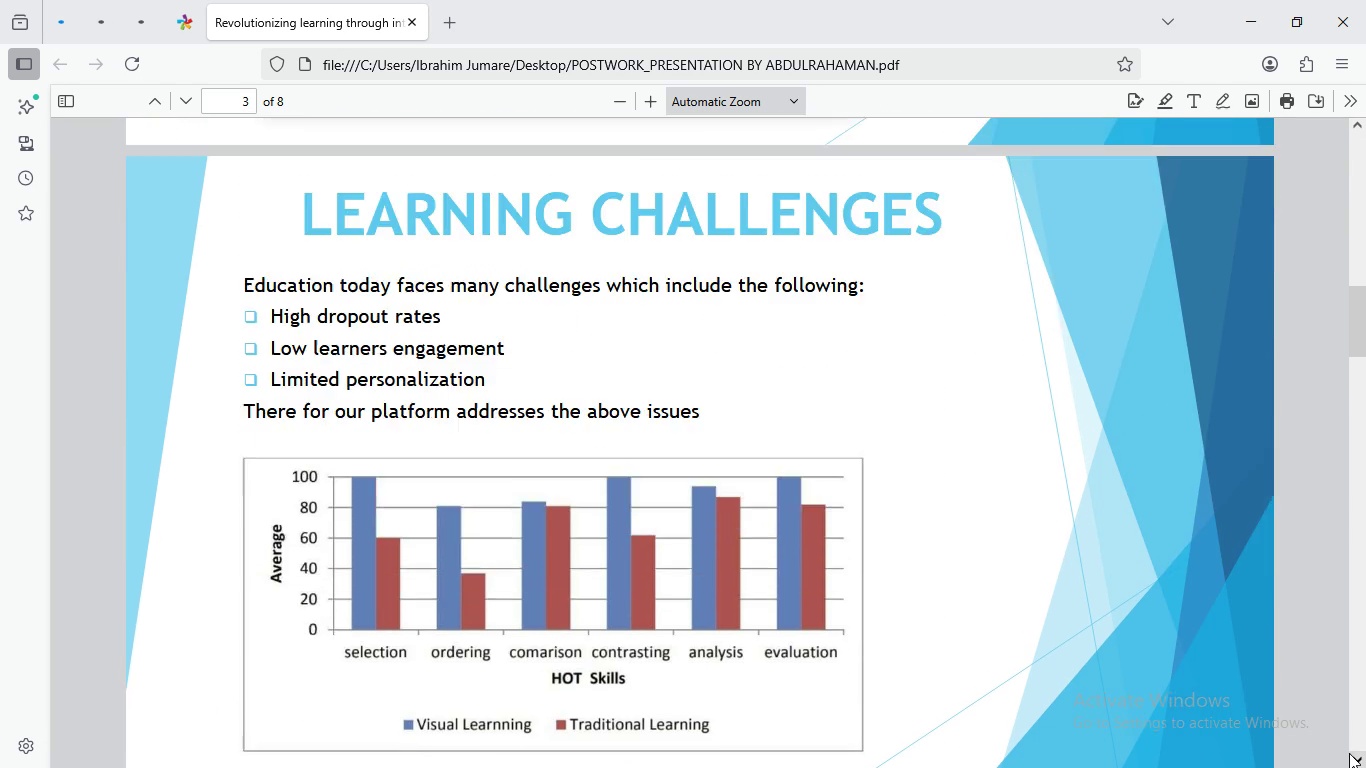 
triple_click([1349, 753])
 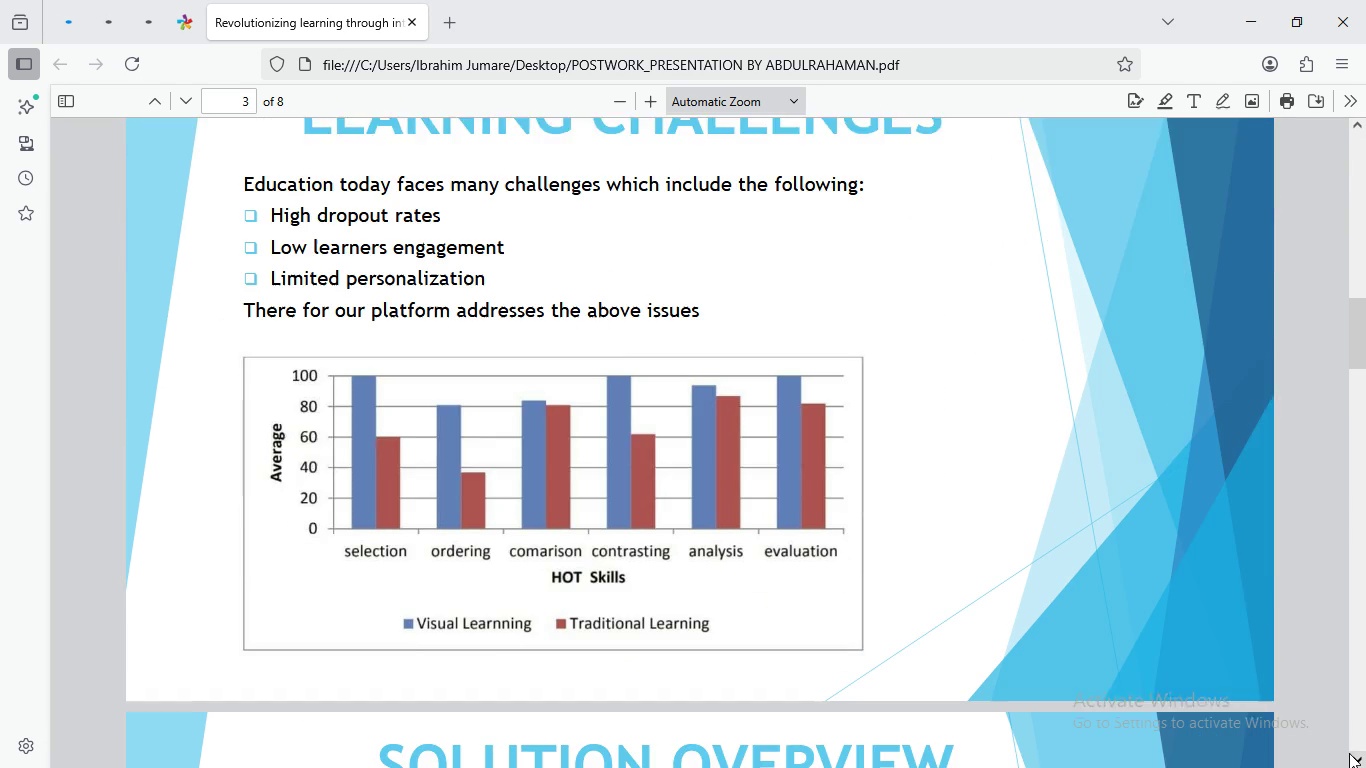 
triple_click([1349, 753])
 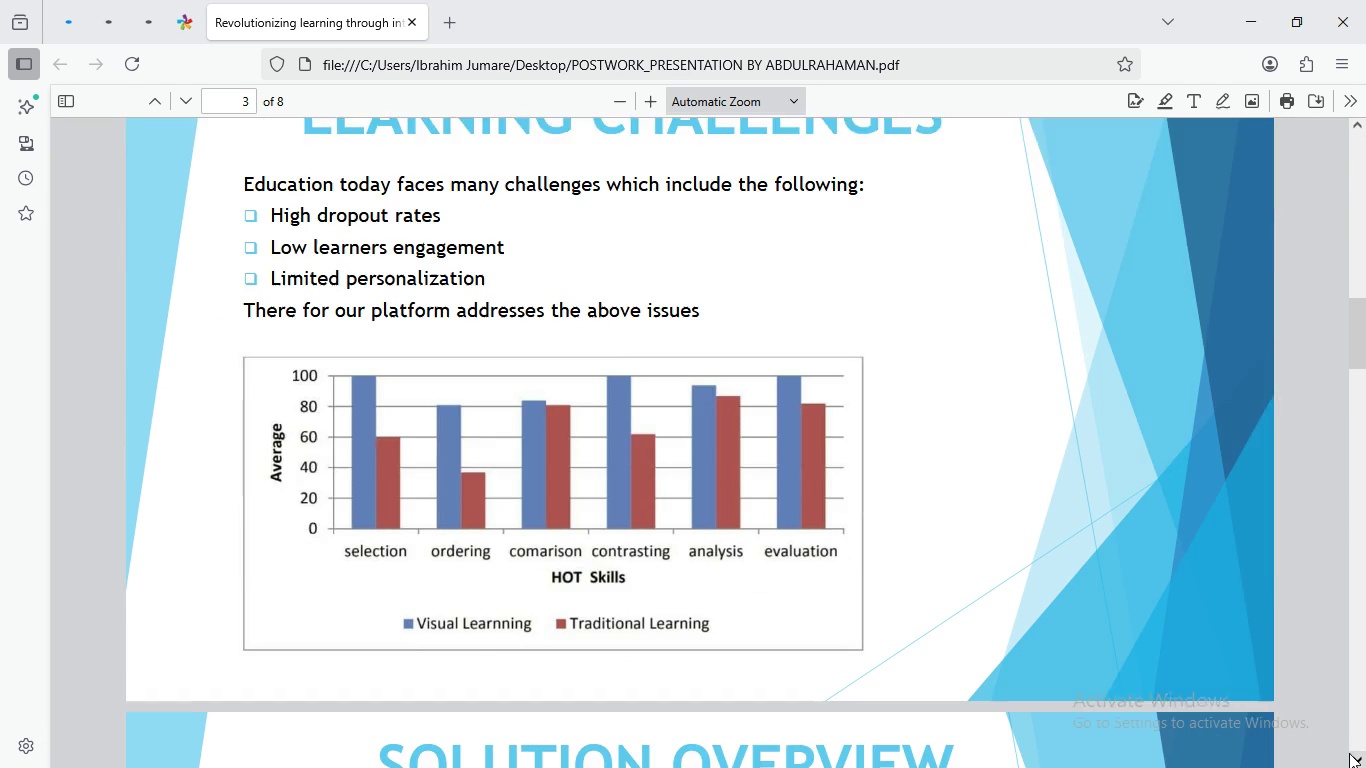 
triple_click([1349, 753])
 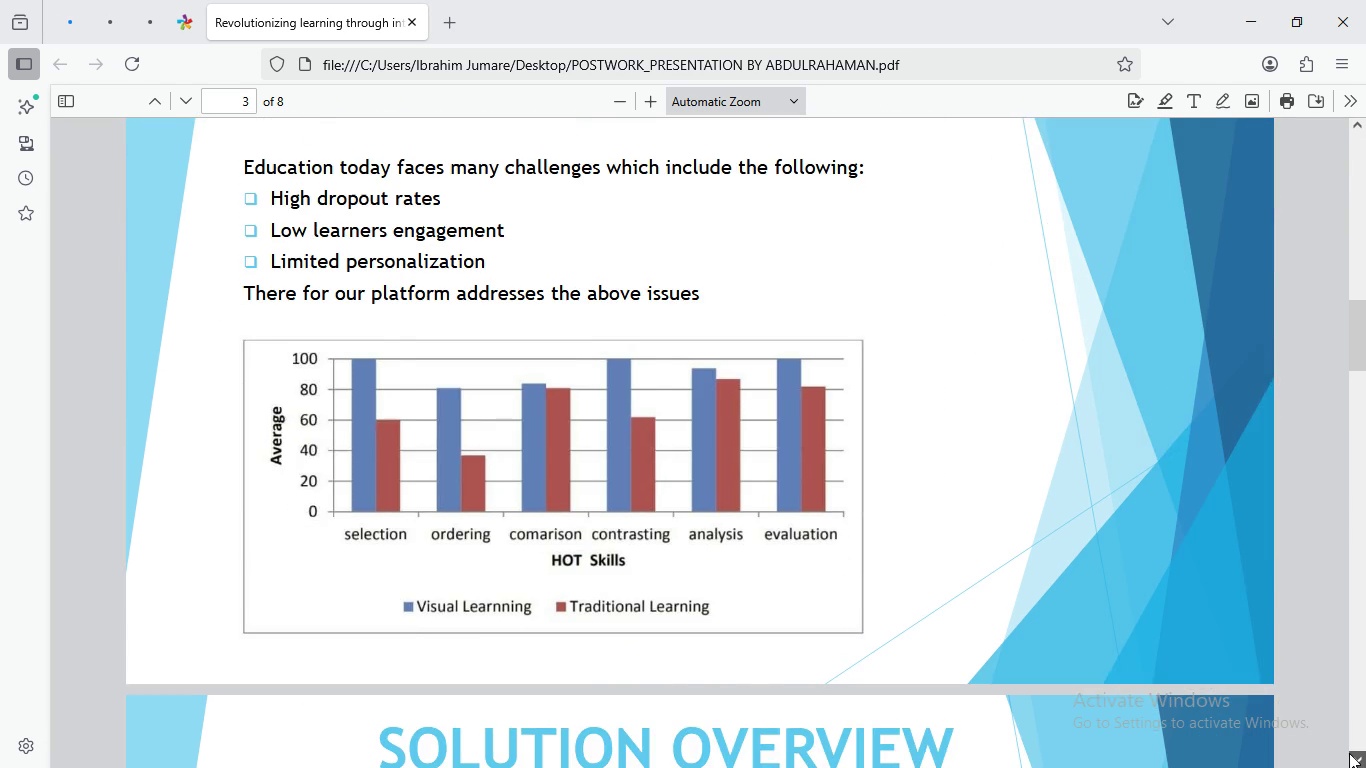 
triple_click([1349, 753])
 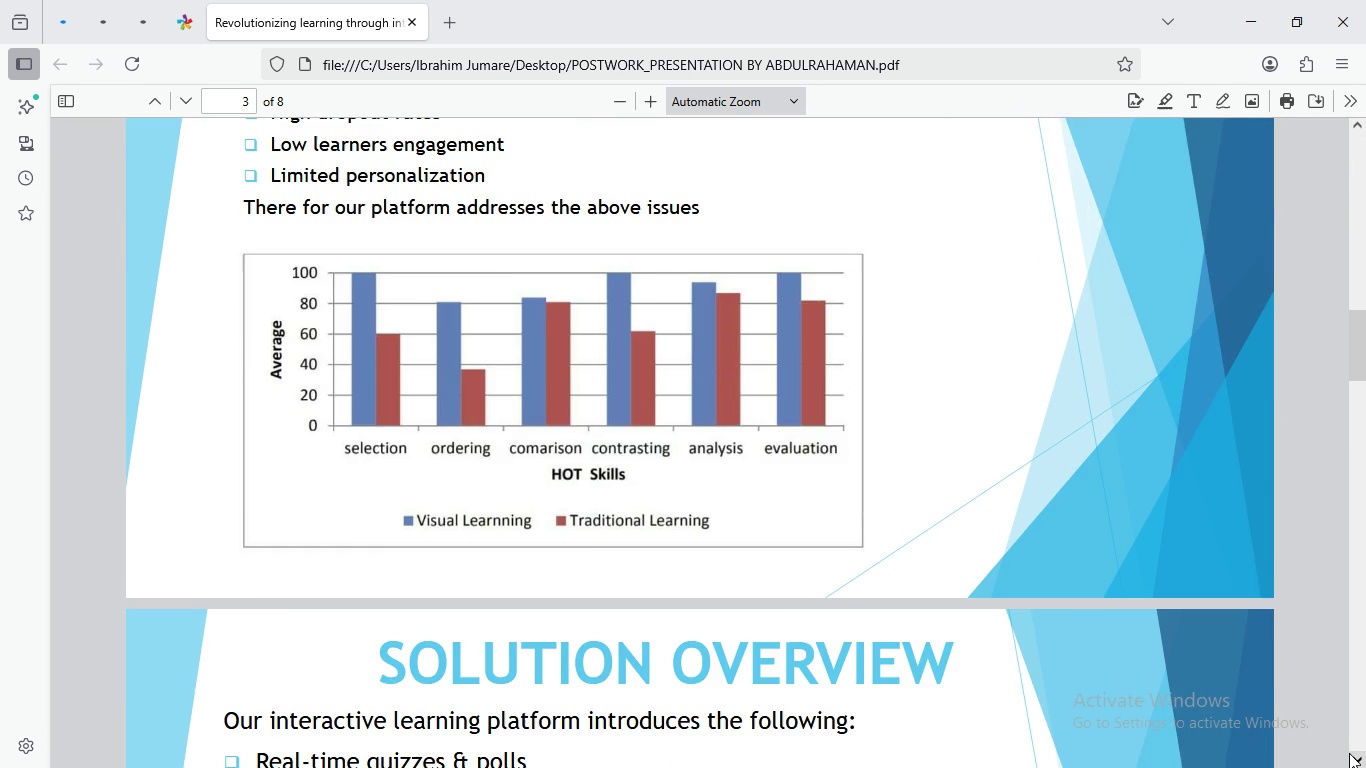 
triple_click([1349, 753])
 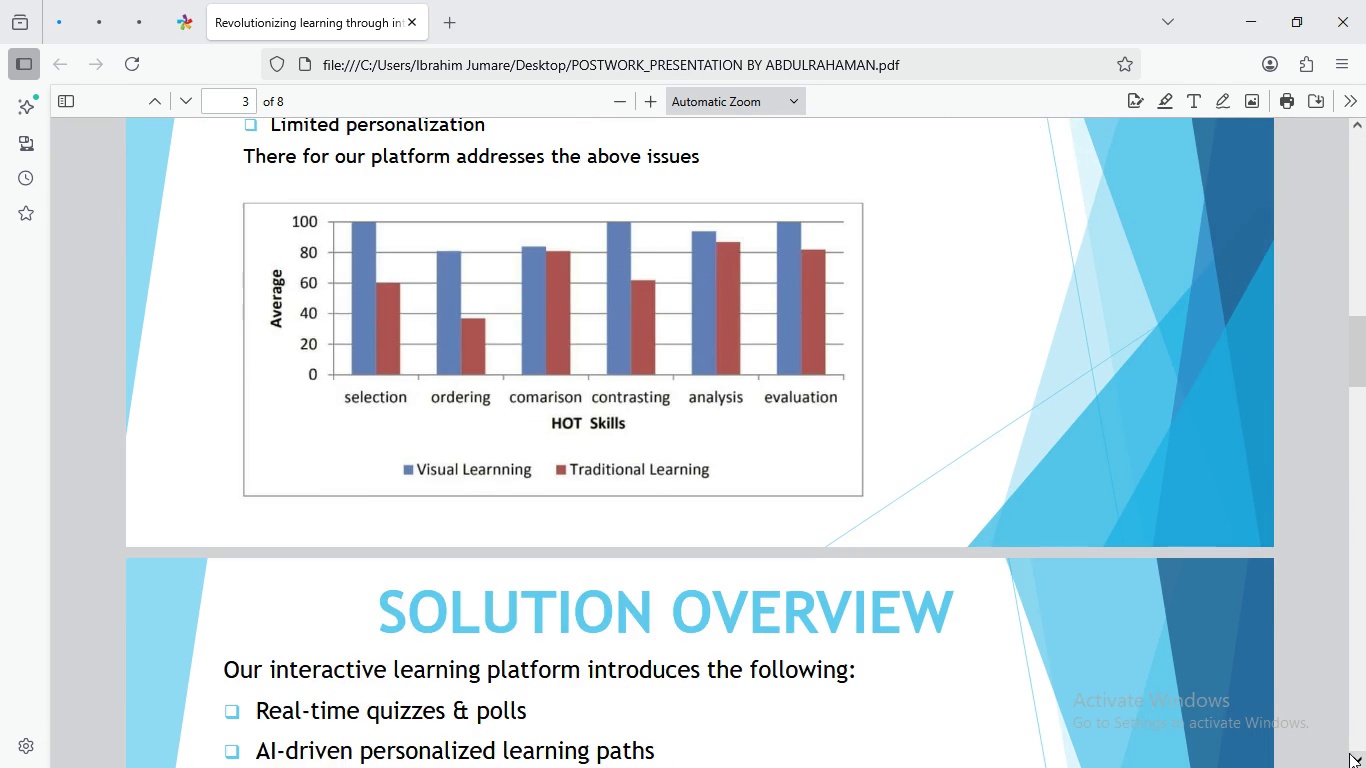 
triple_click([1349, 753])
 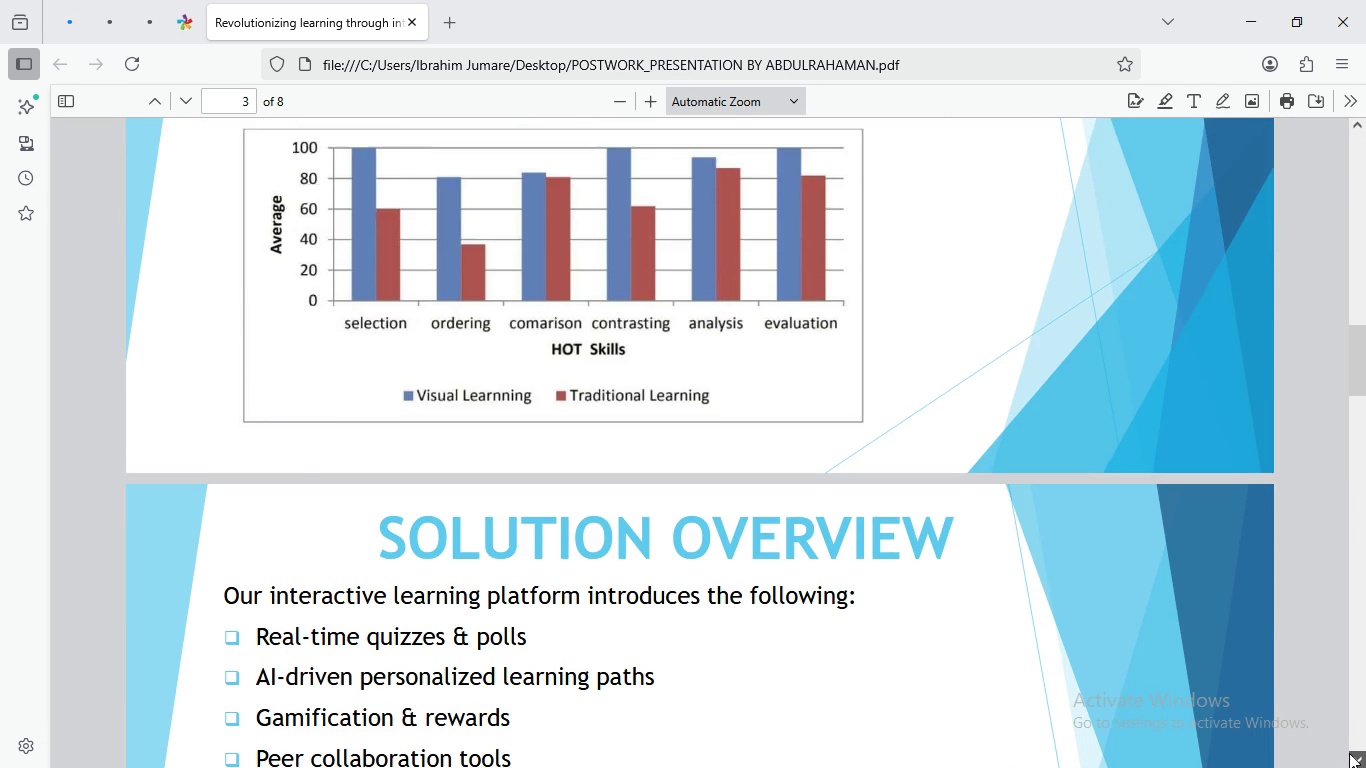 
triple_click([1349, 753])
 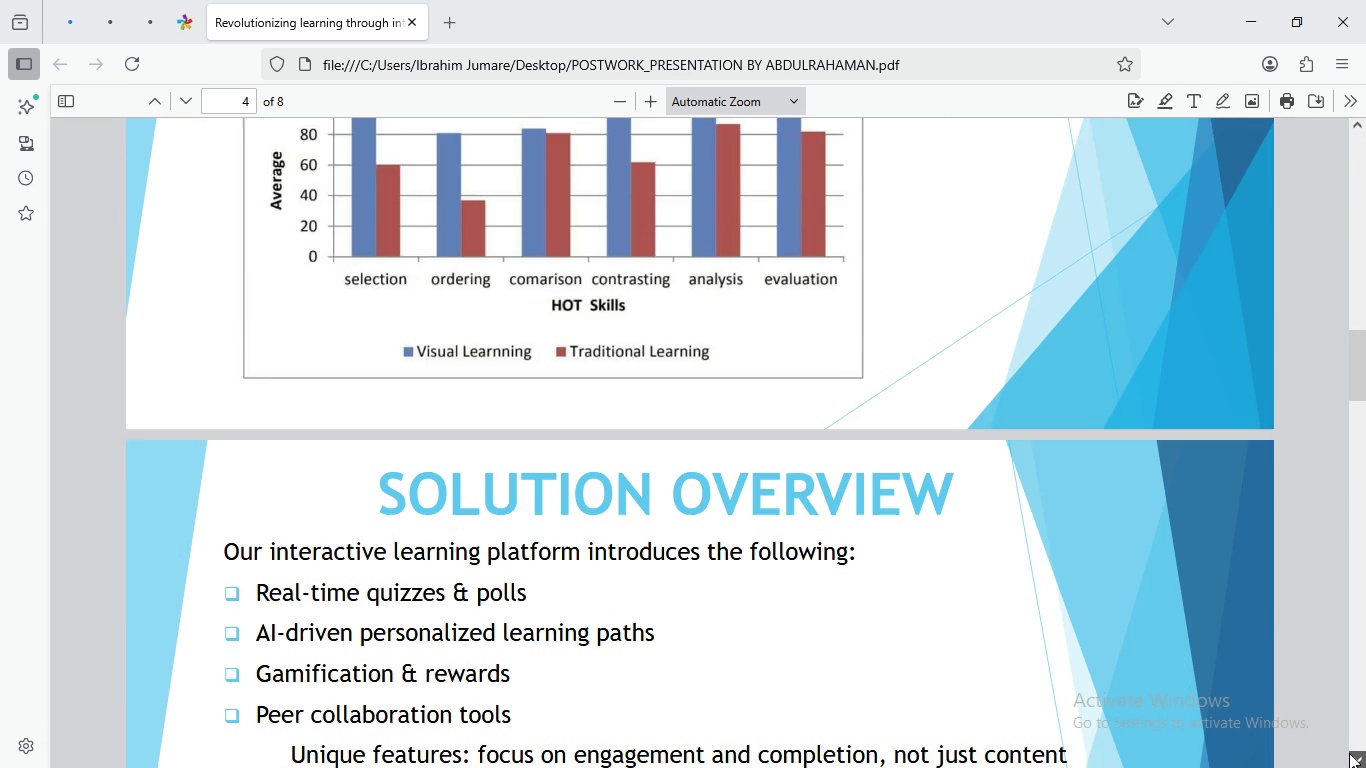 
triple_click([1349, 753])
 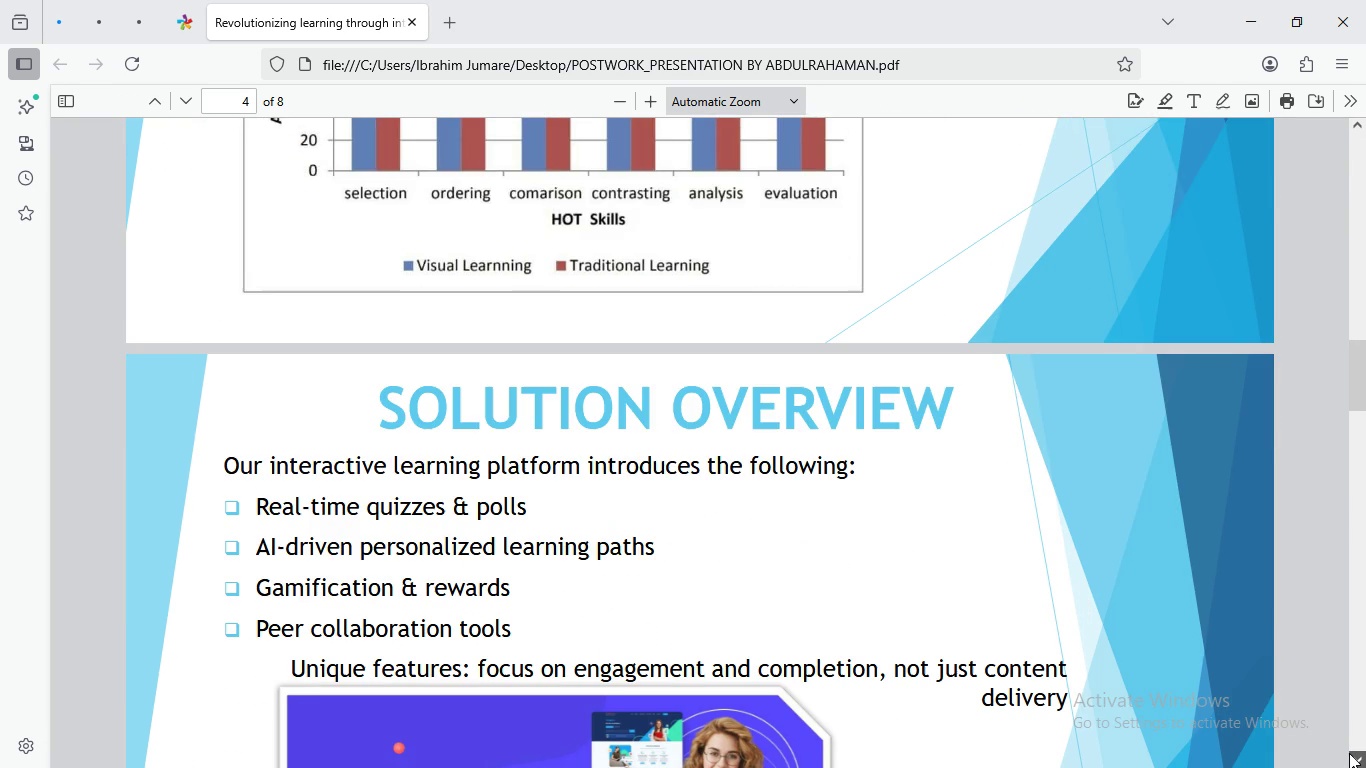 
triple_click([1349, 753])
 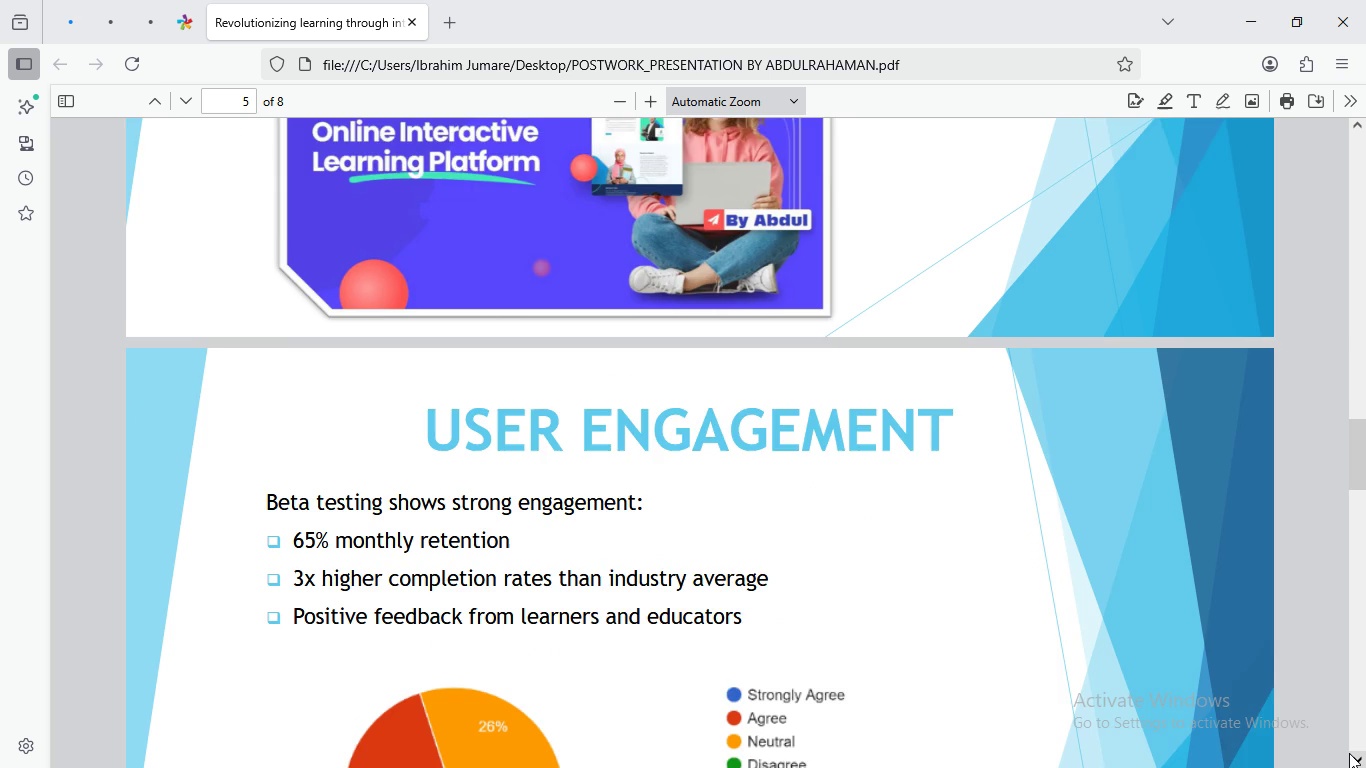 
triple_click([1349, 753])
 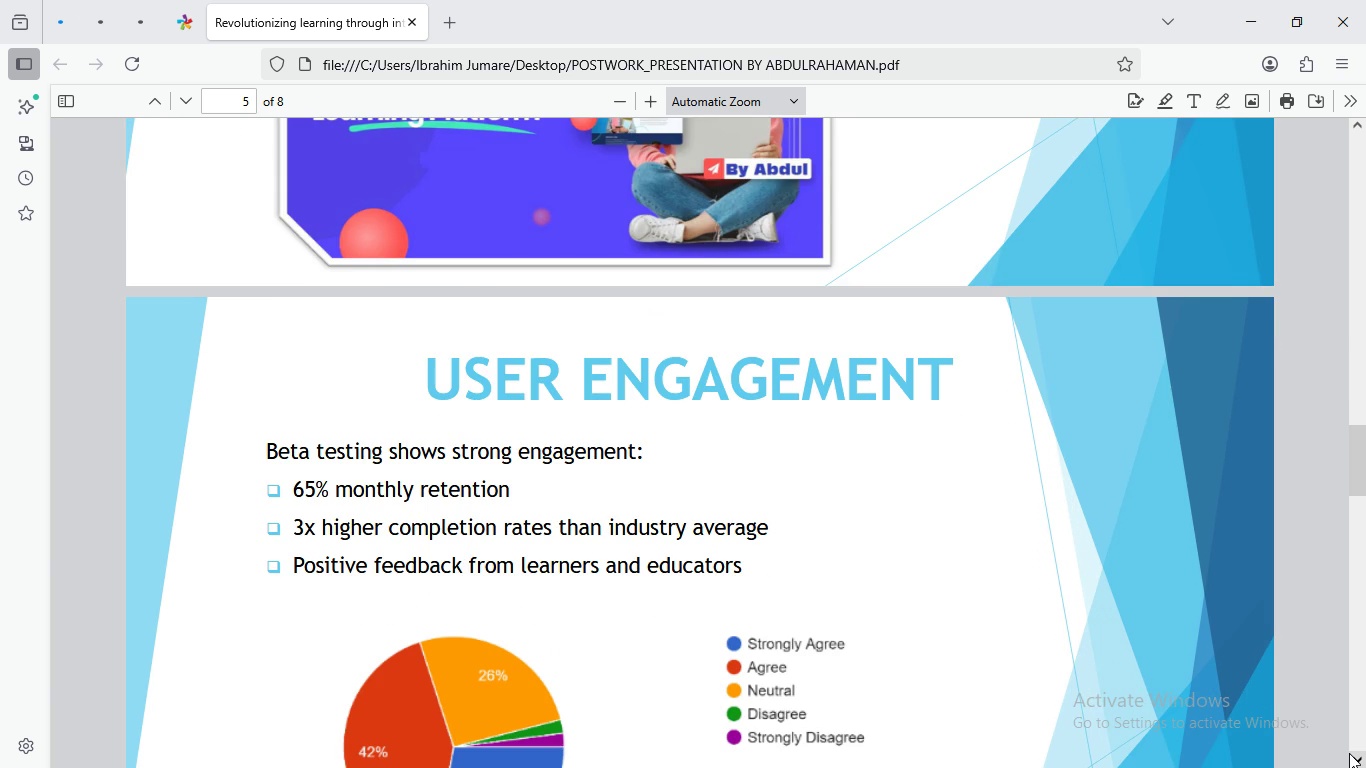 
double_click([1349, 753])
 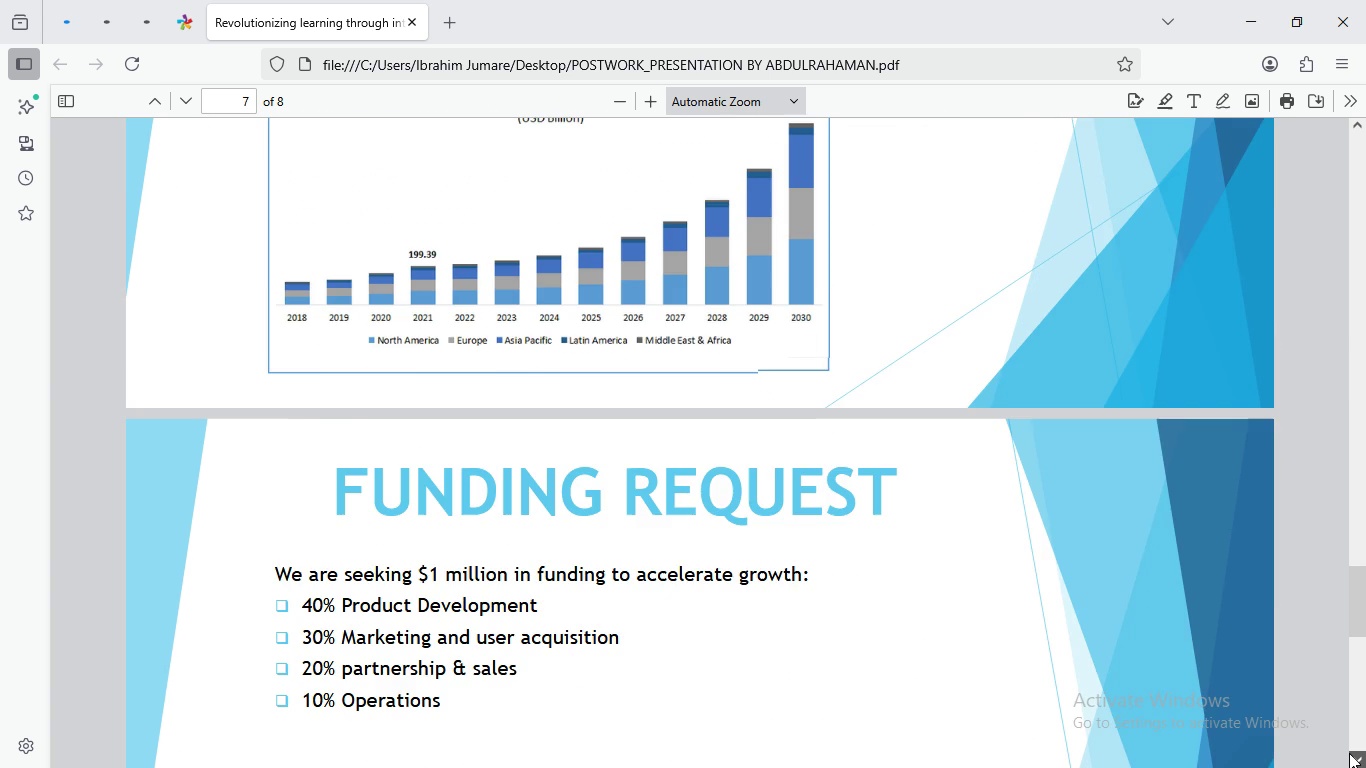 
wait(8.92)
 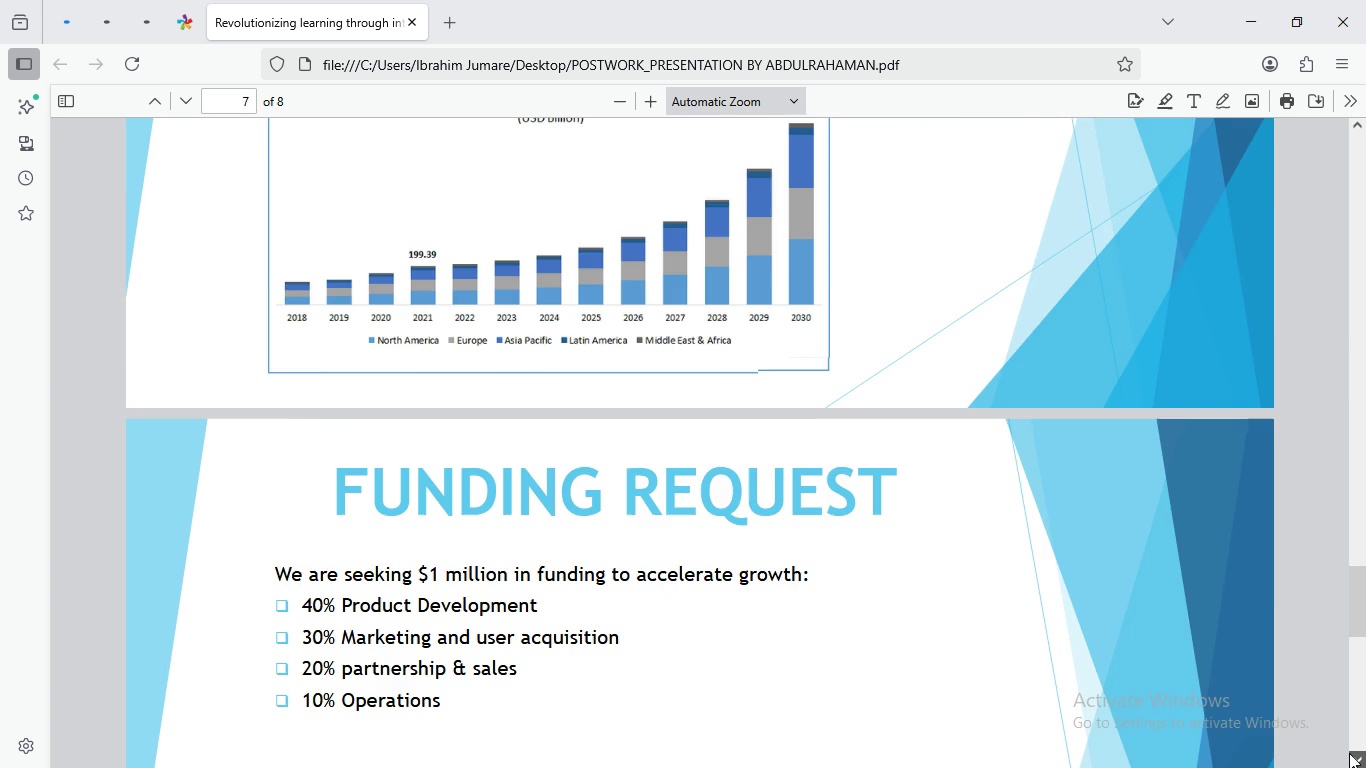 
triple_click([1349, 753])
 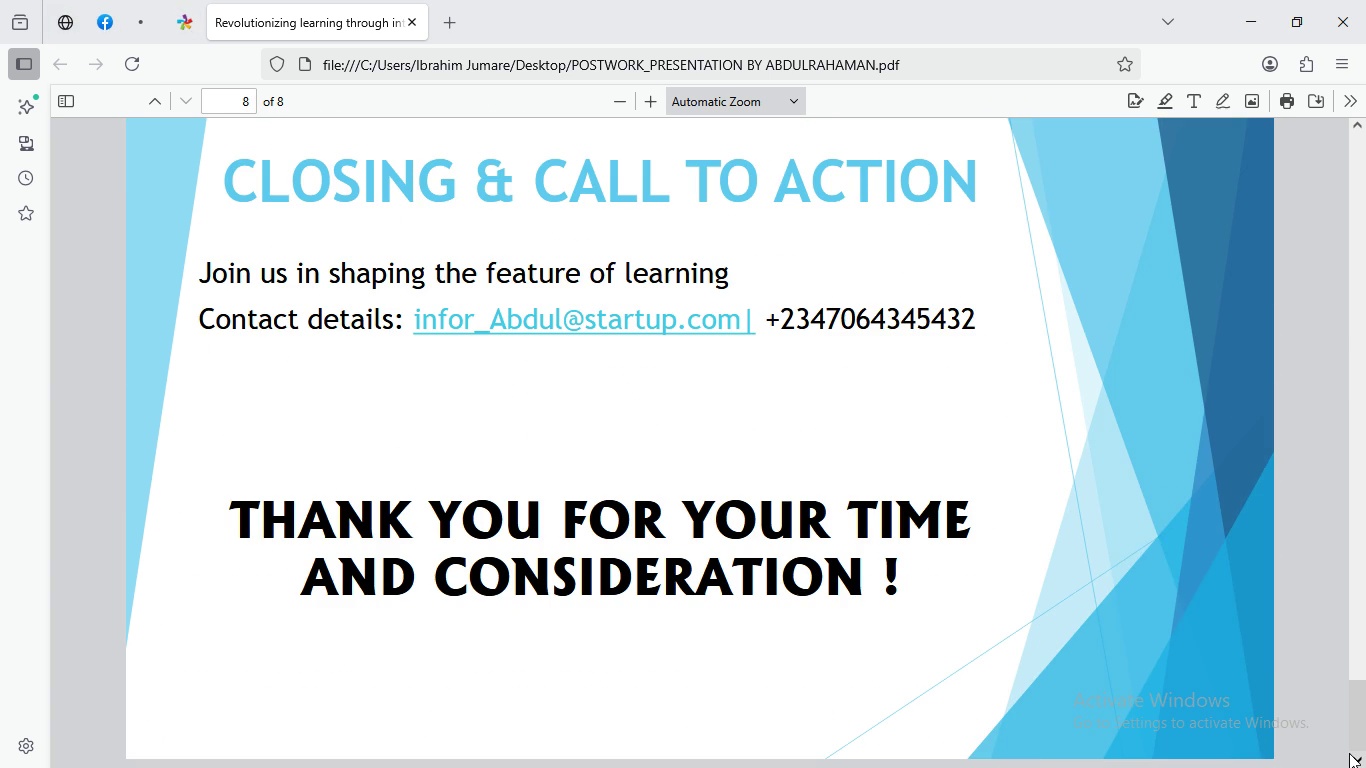 
wait(9.0)
 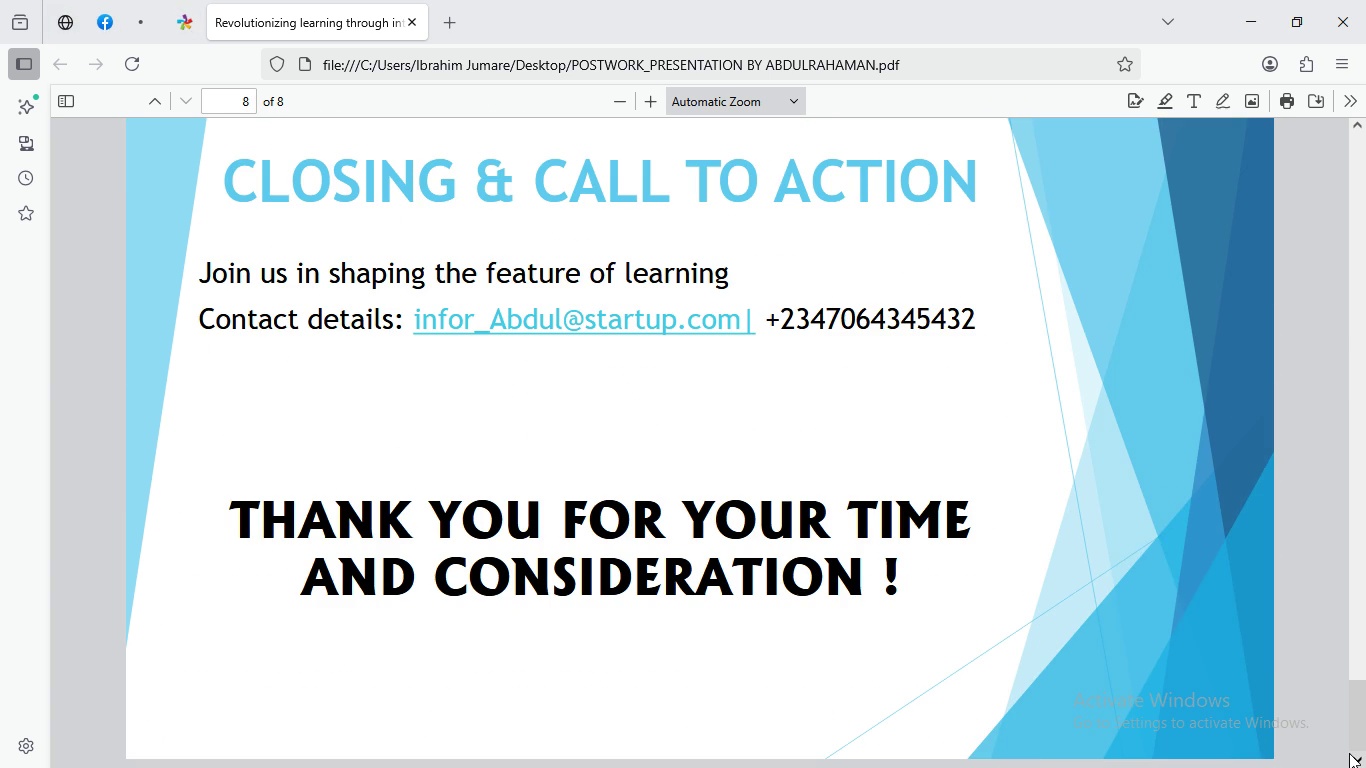 
scroll: coordinate [492, 590], scroll_direction: up, amount: 55.0